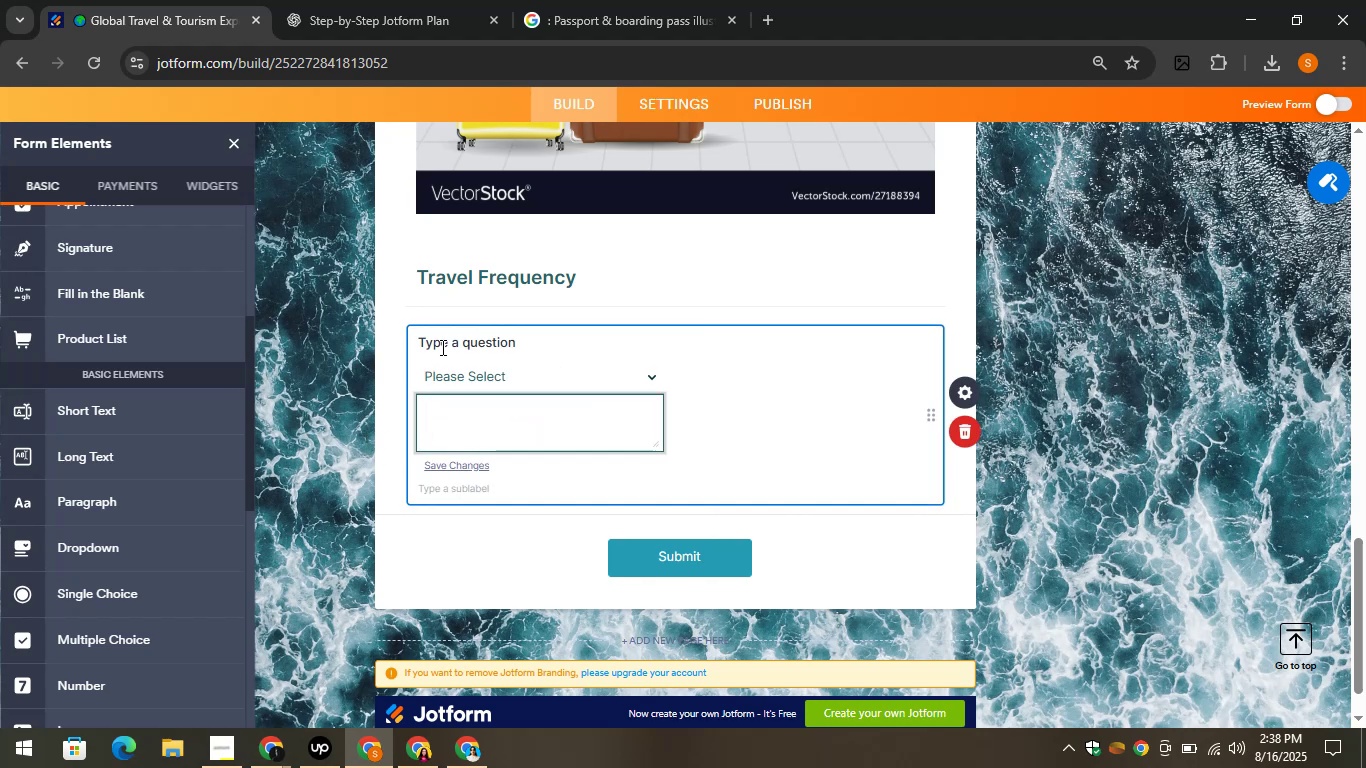 
key(Control+V)
 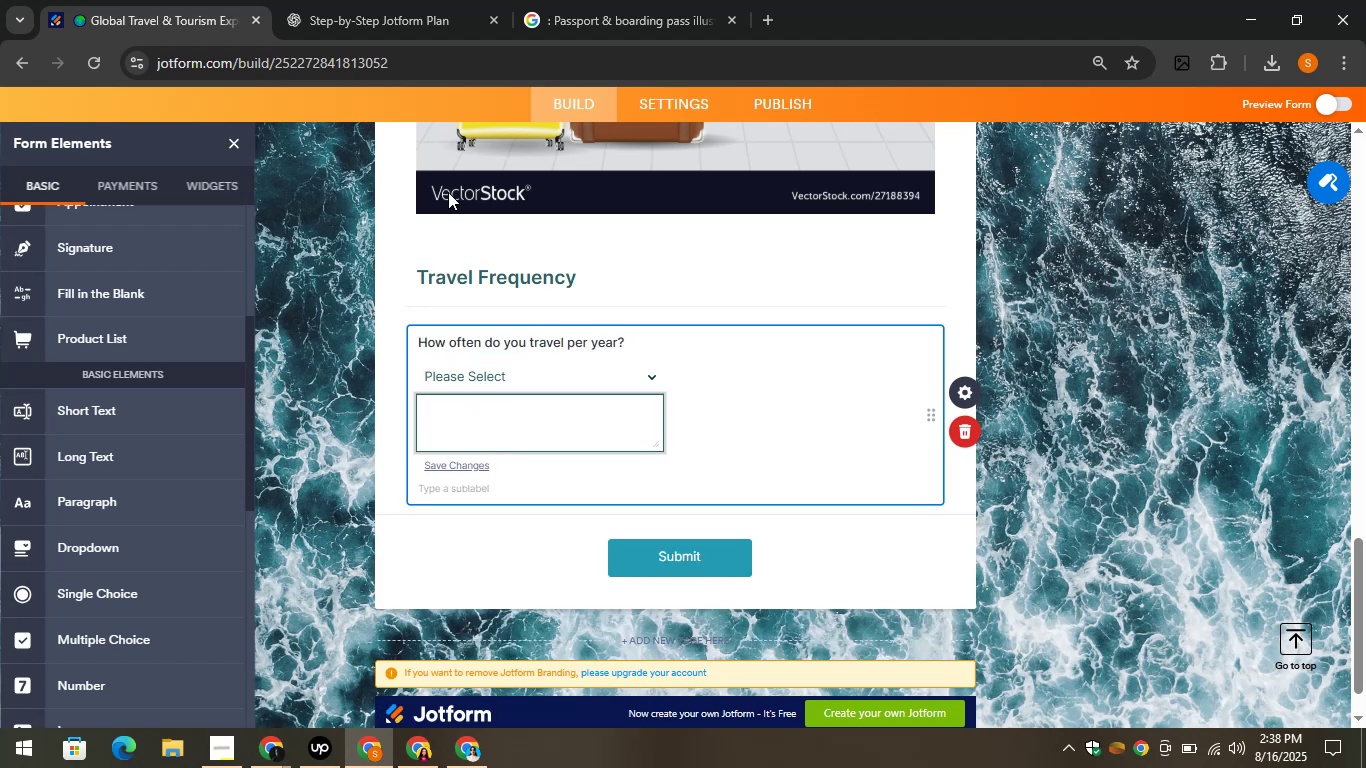 
left_click([375, 0])
 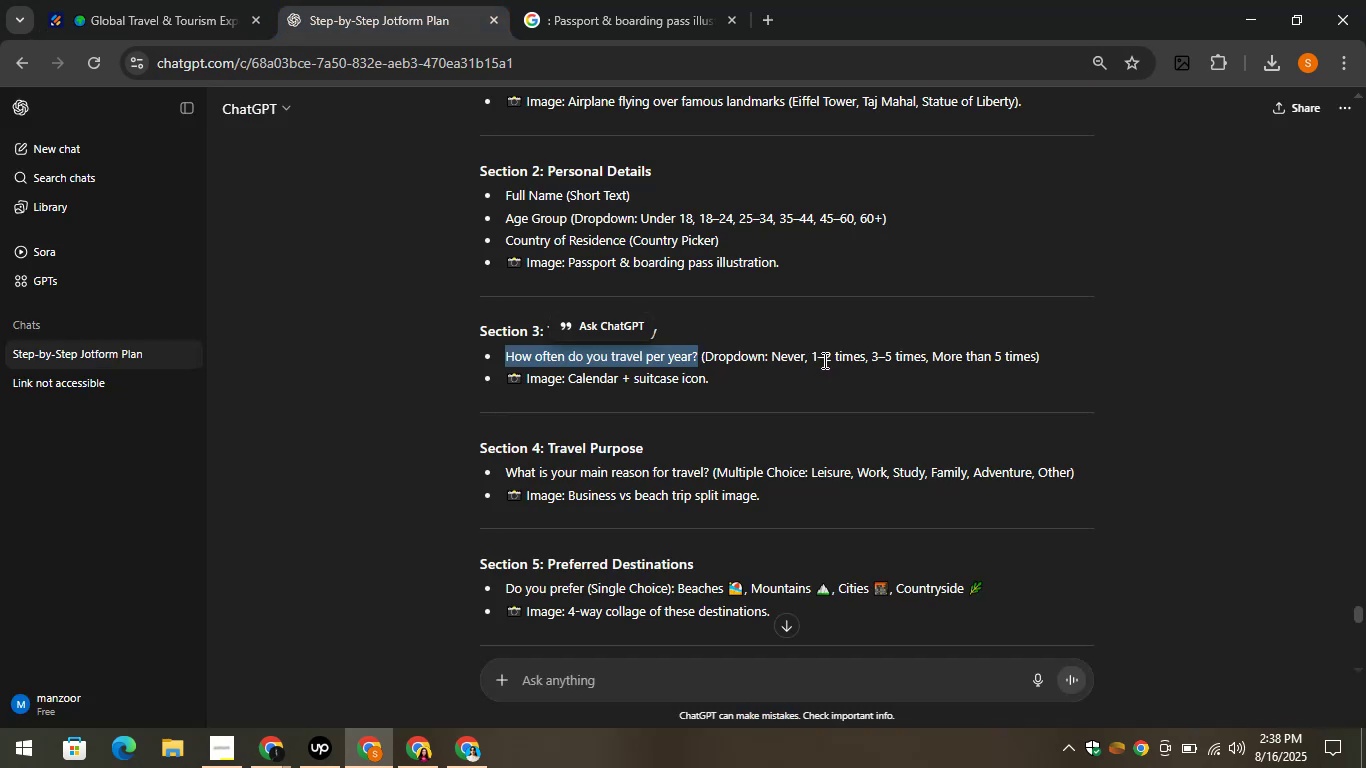 
wait(8.02)
 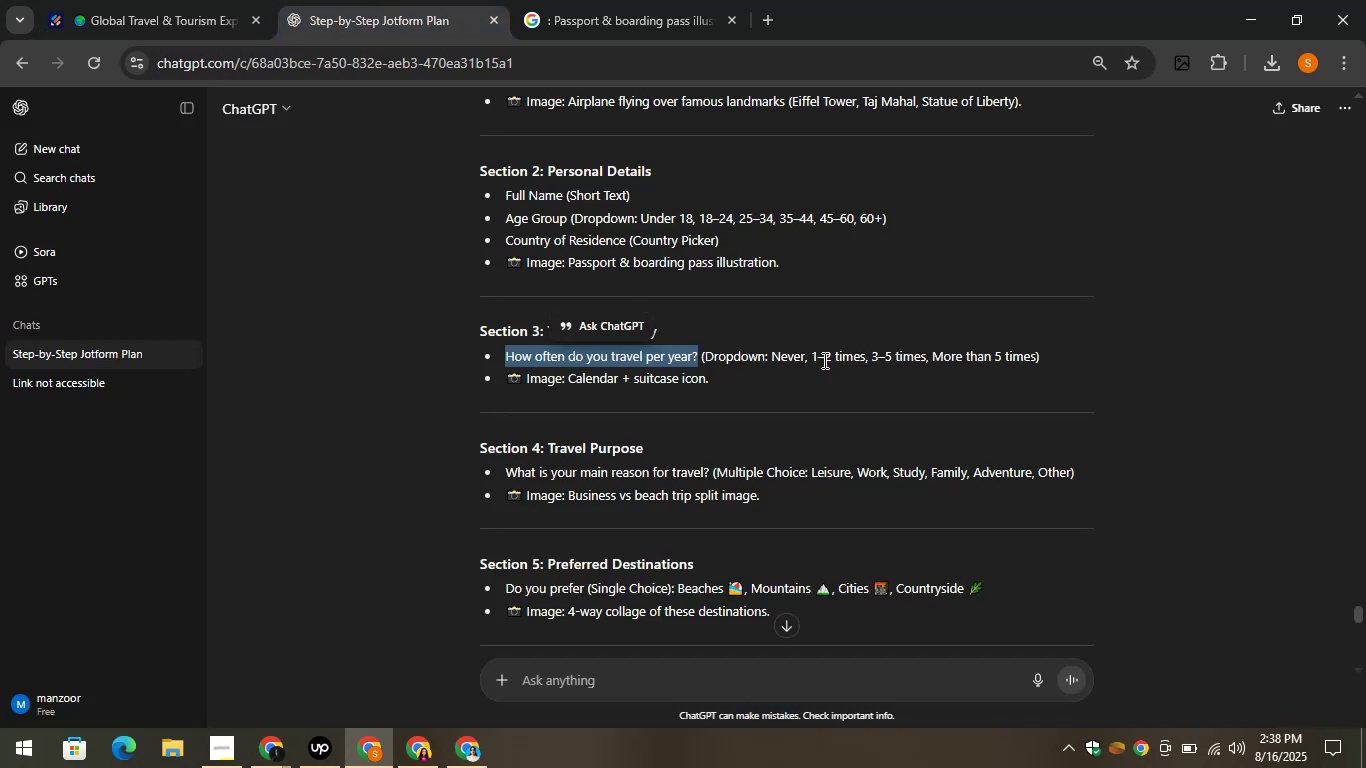 
left_click_drag(start_coordinate=[811, 358], to_coordinate=[863, 360])
 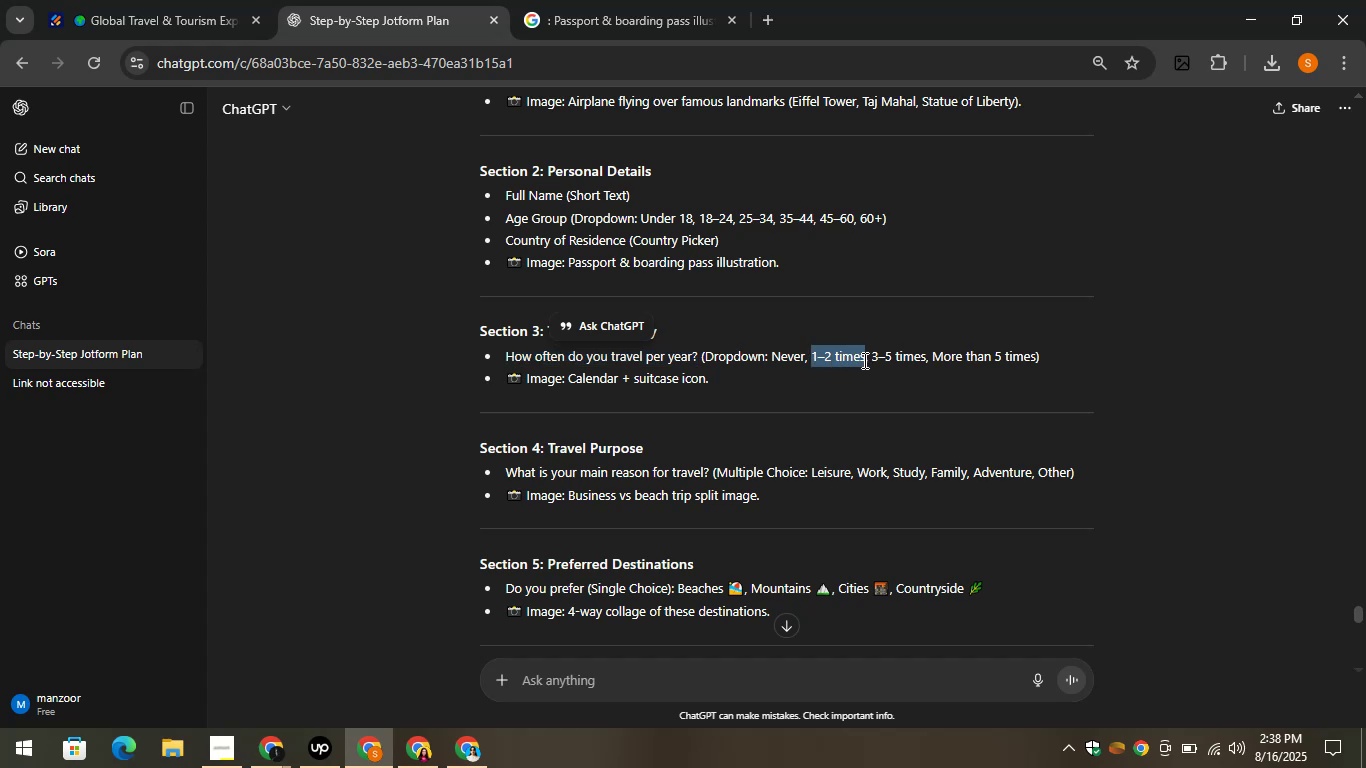 
key(Control+C)
 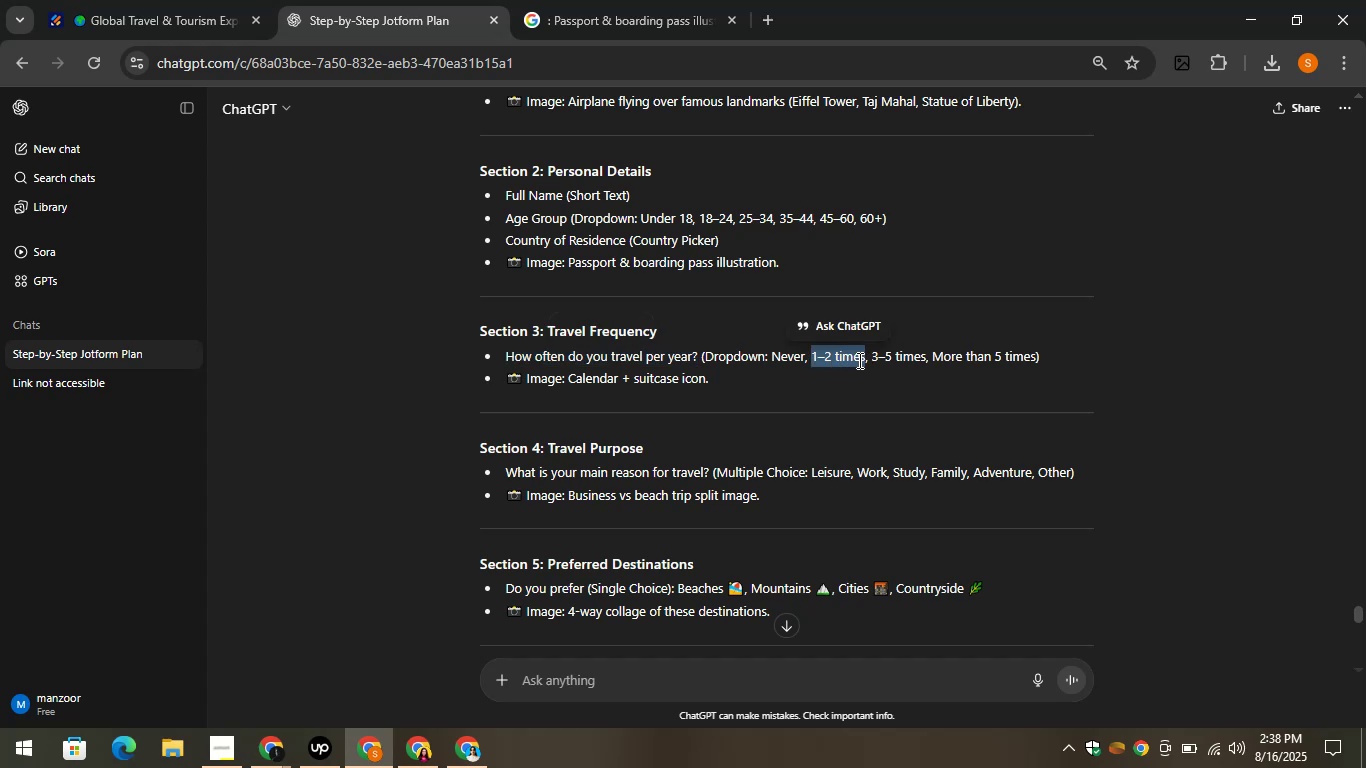 
key(Control+C)
 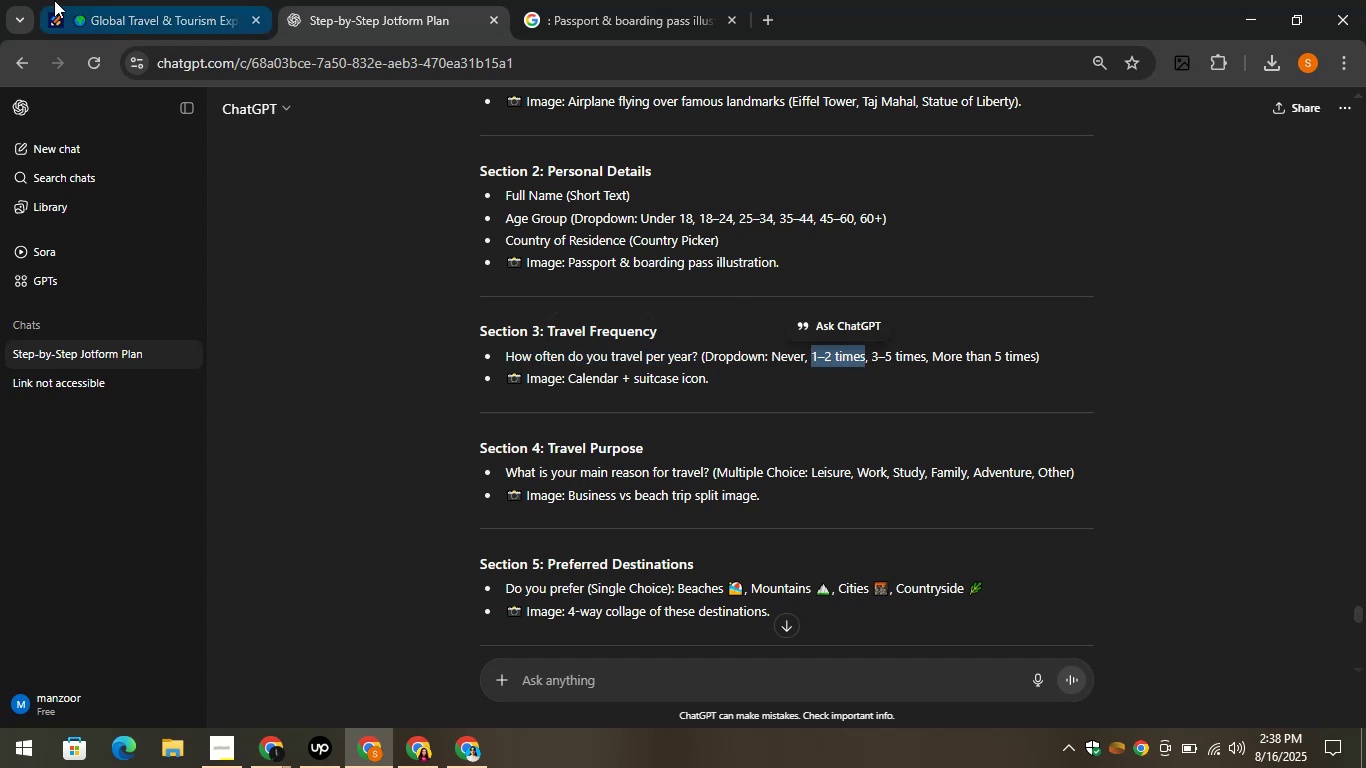 
left_click_drag(start_coordinate=[133, 0], to_coordinate=[127, 3])
 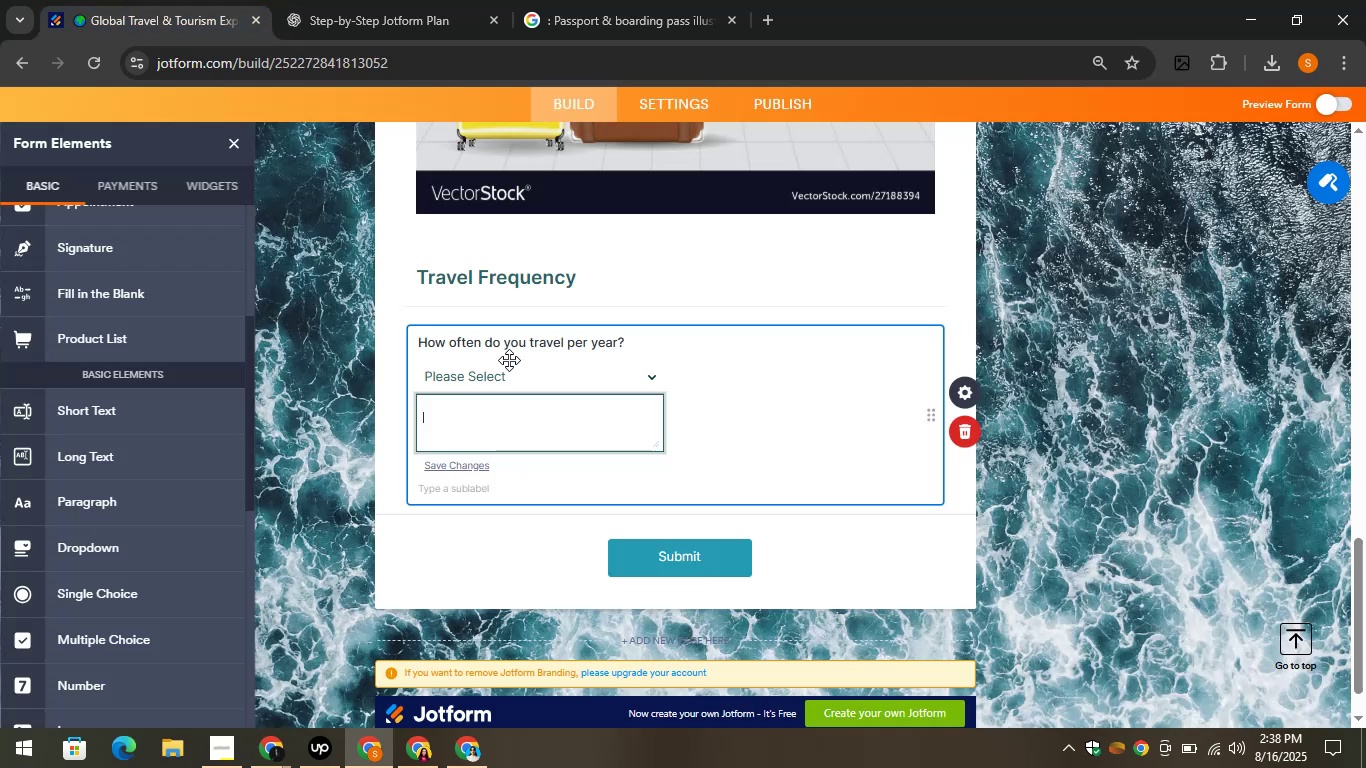 
hold_key(key=ControlLeft, duration=0.32)
 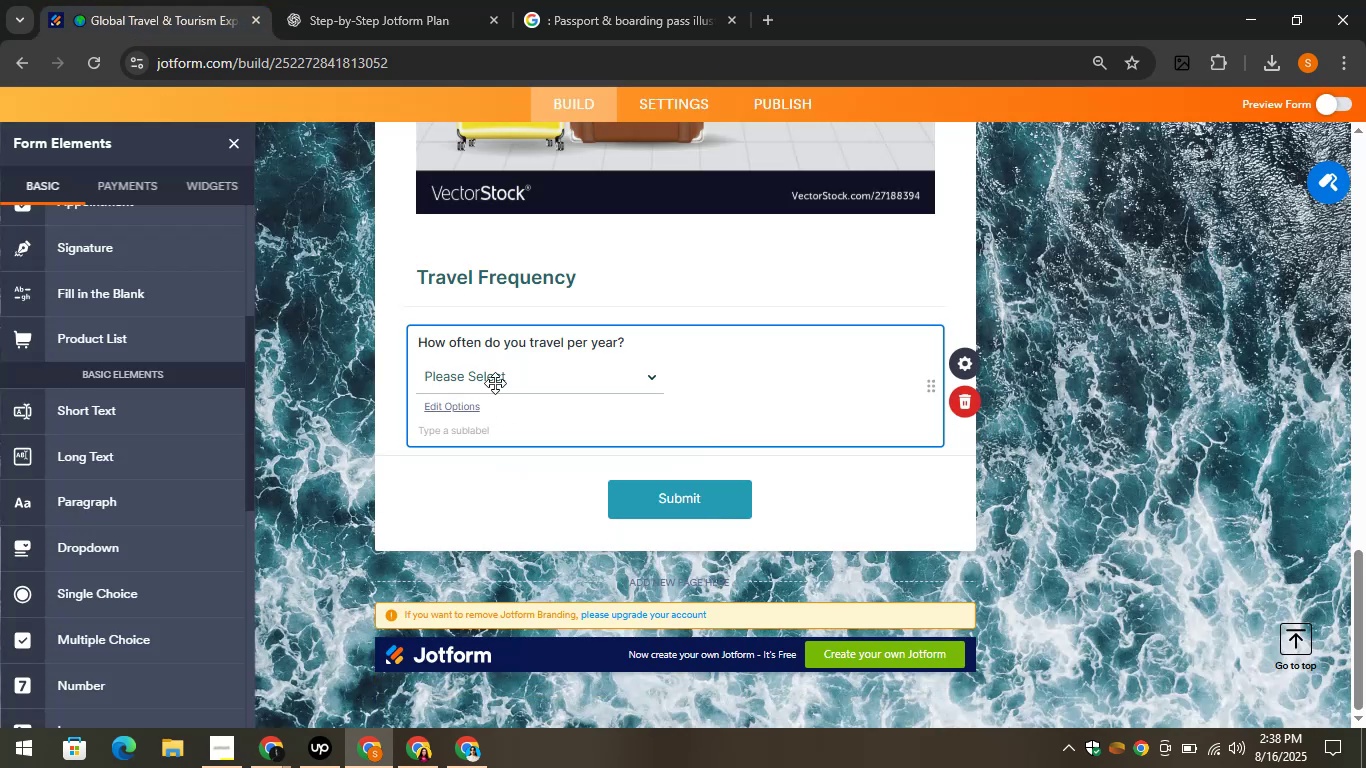 
left_click([498, 388])
 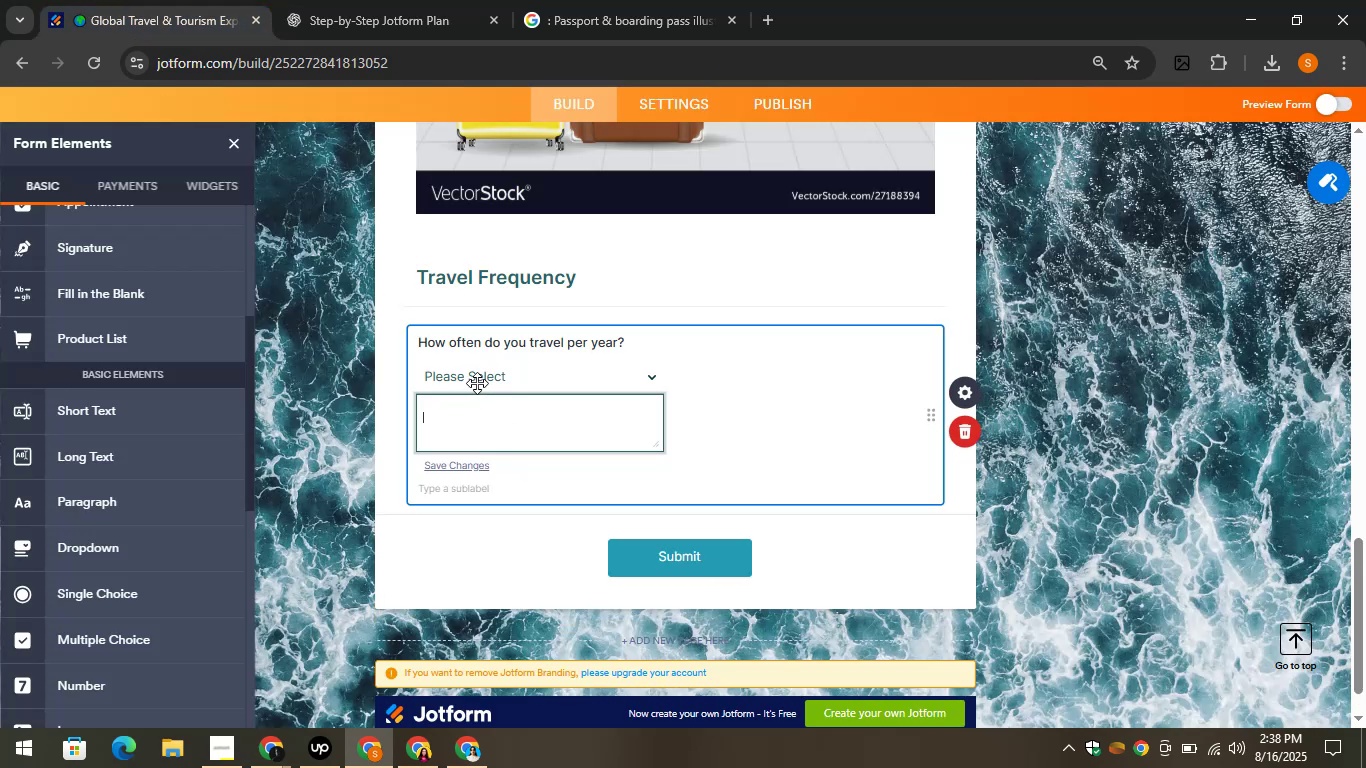 
key(Control+V)
 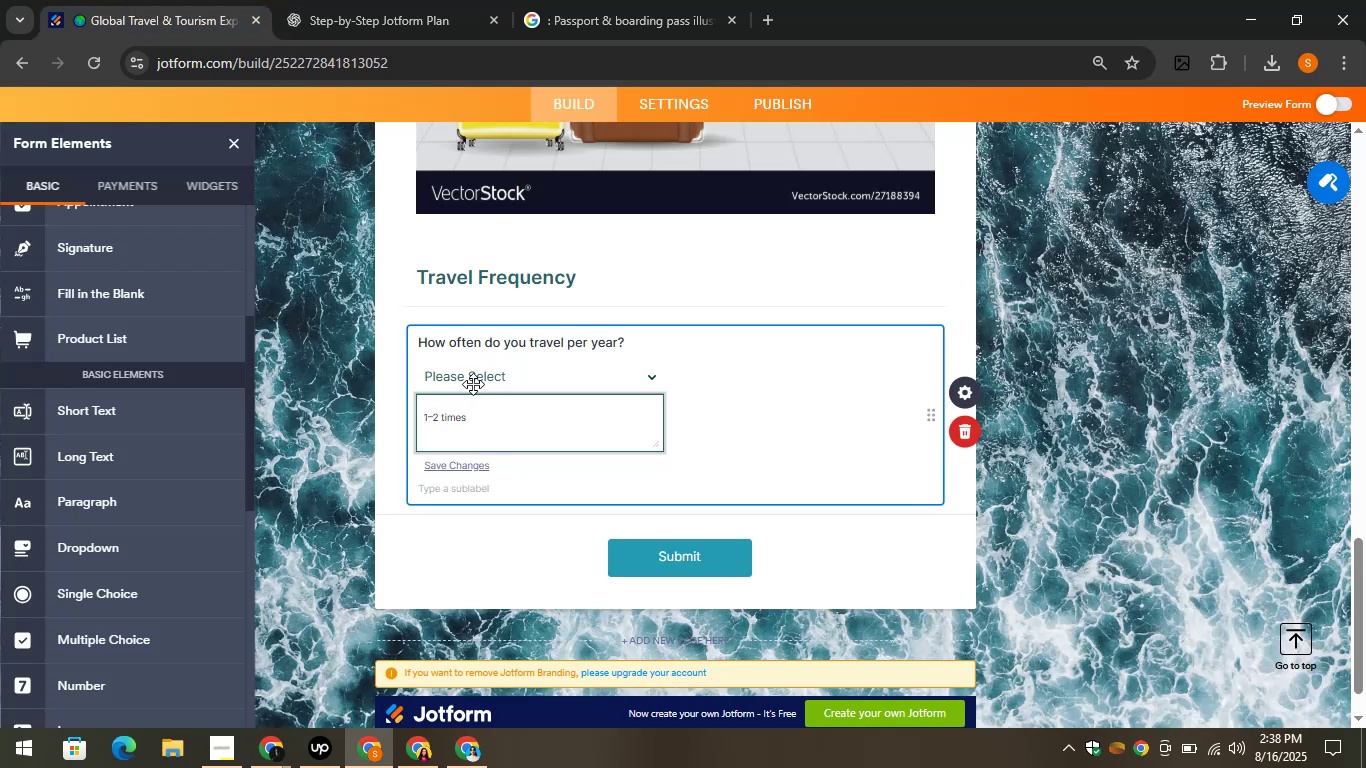 
key(Enter)
 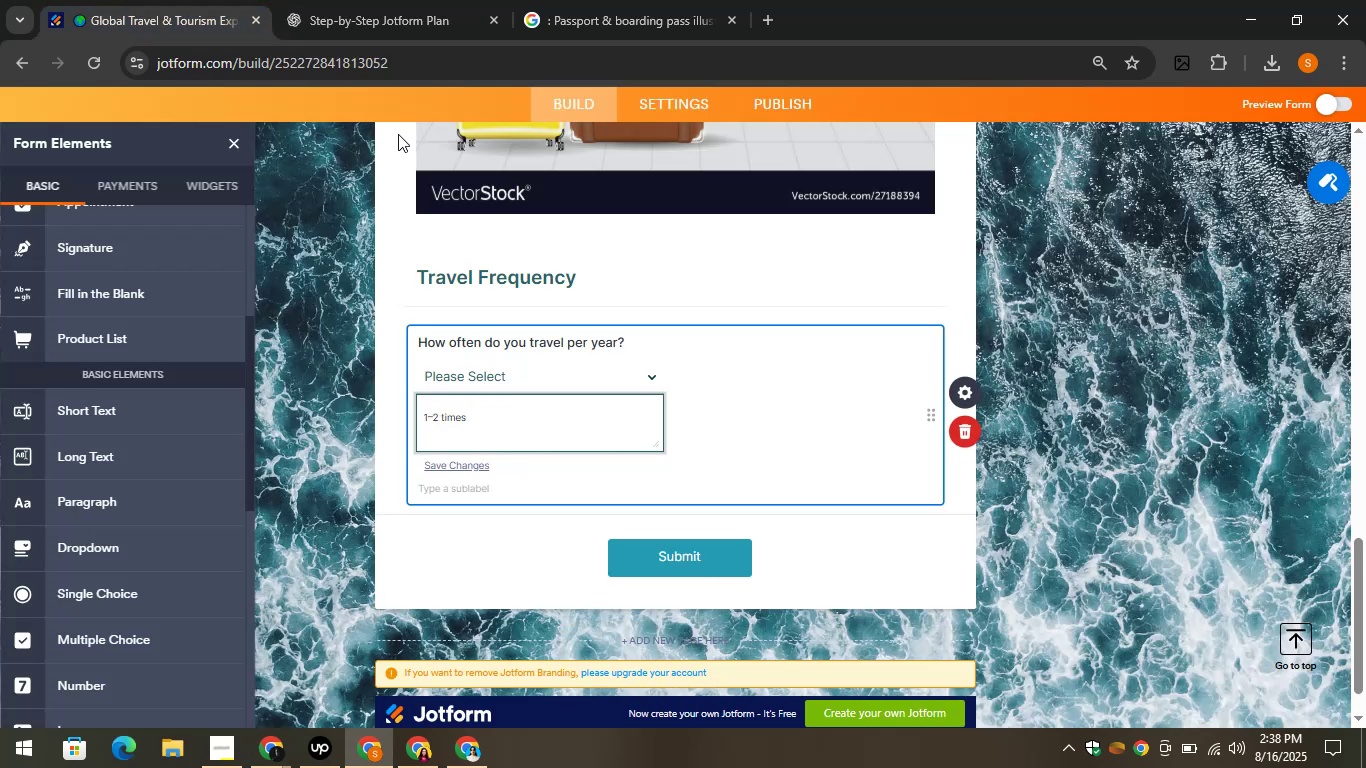 
left_click([358, 0])
 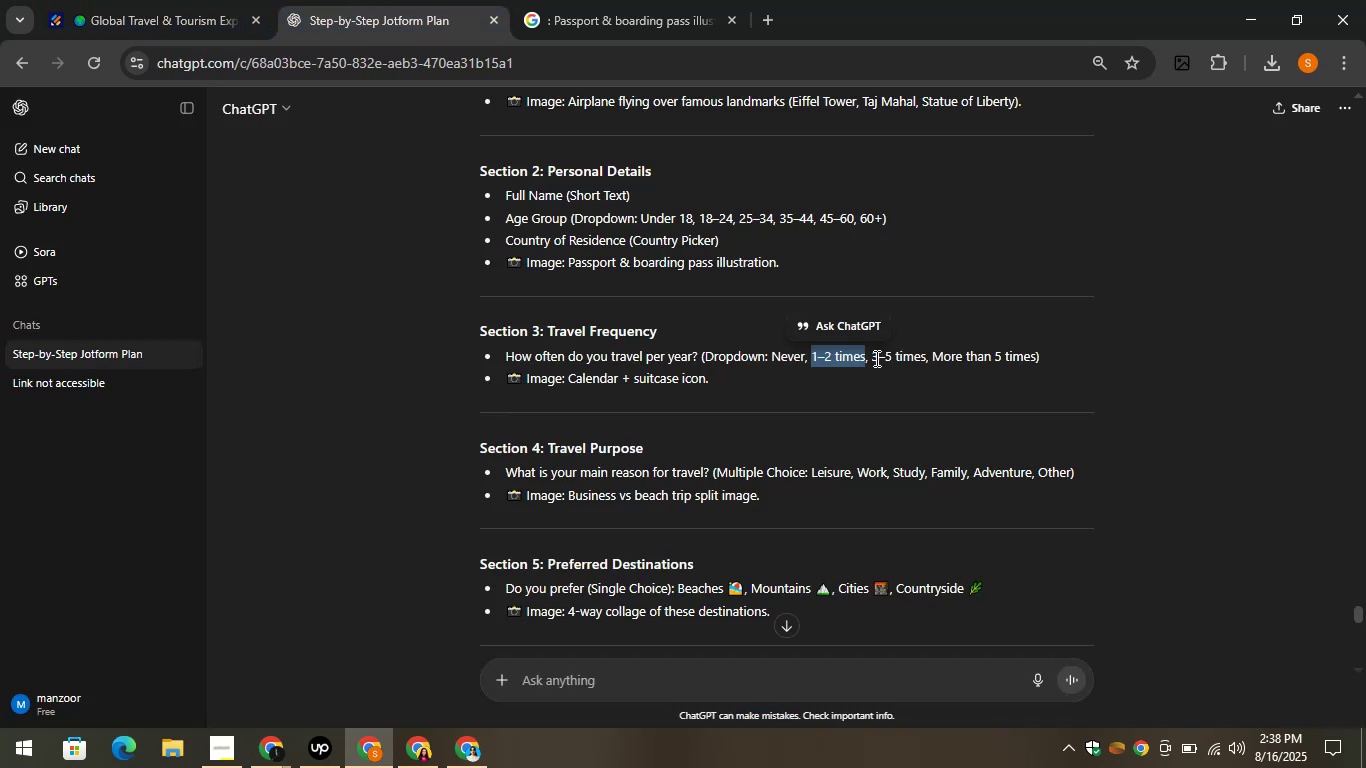 
left_click_drag(start_coordinate=[870, 358], to_coordinate=[924, 362])
 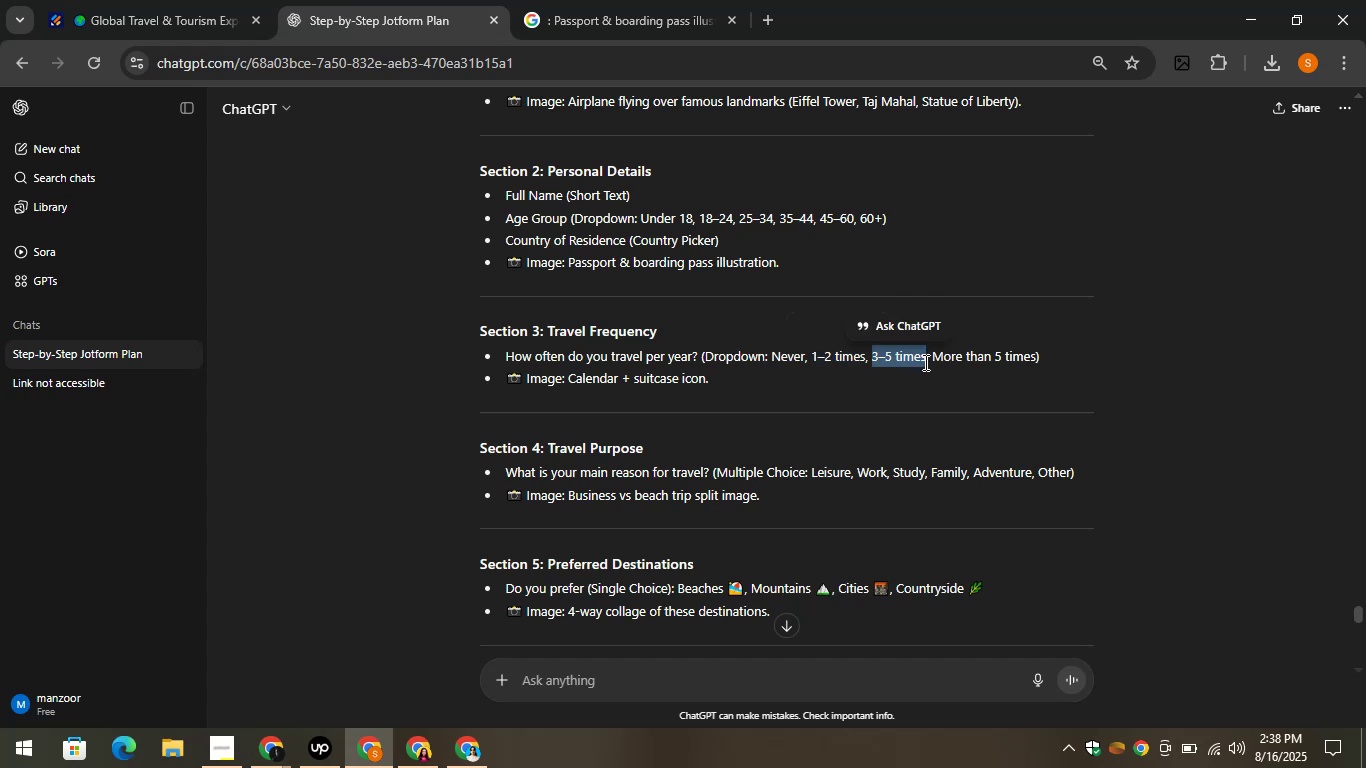 
key(Control+C)
 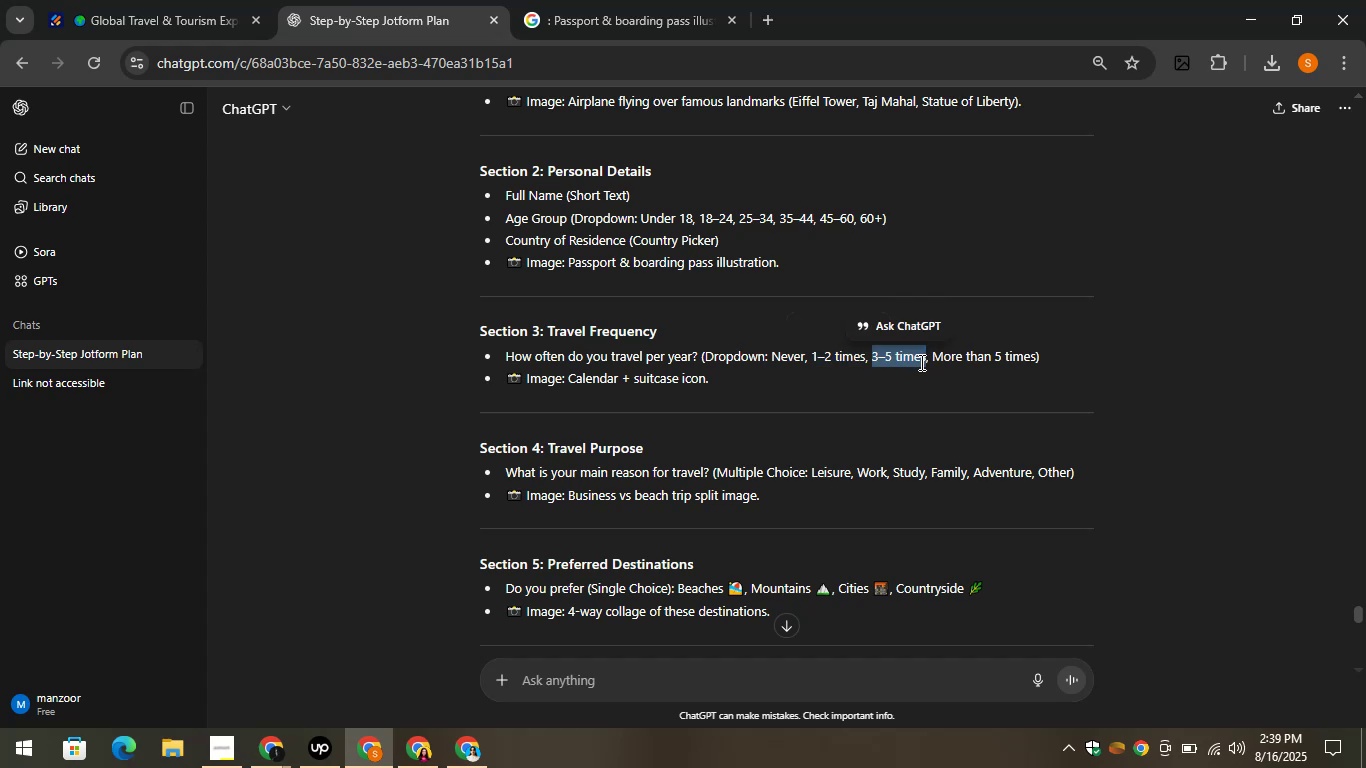 
key(Control+C)
 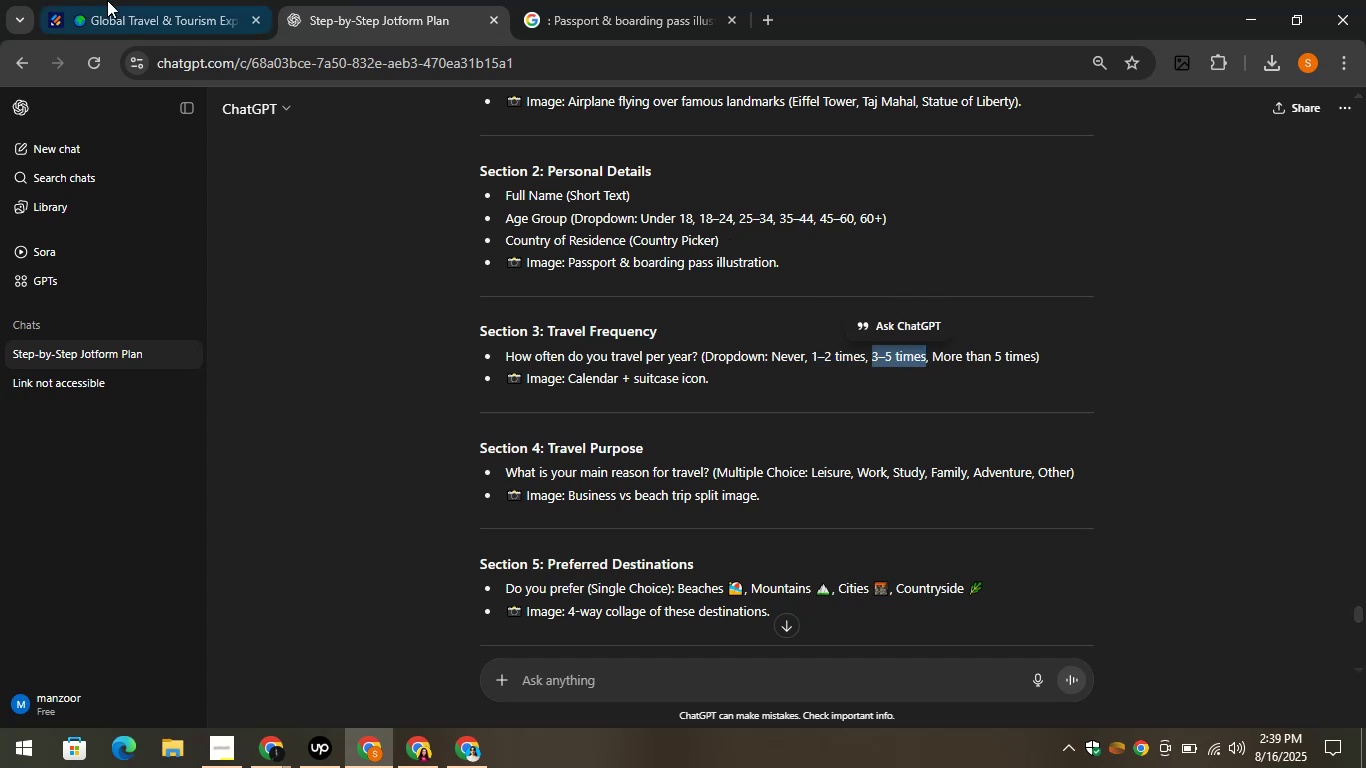 
left_click([103, 0])
 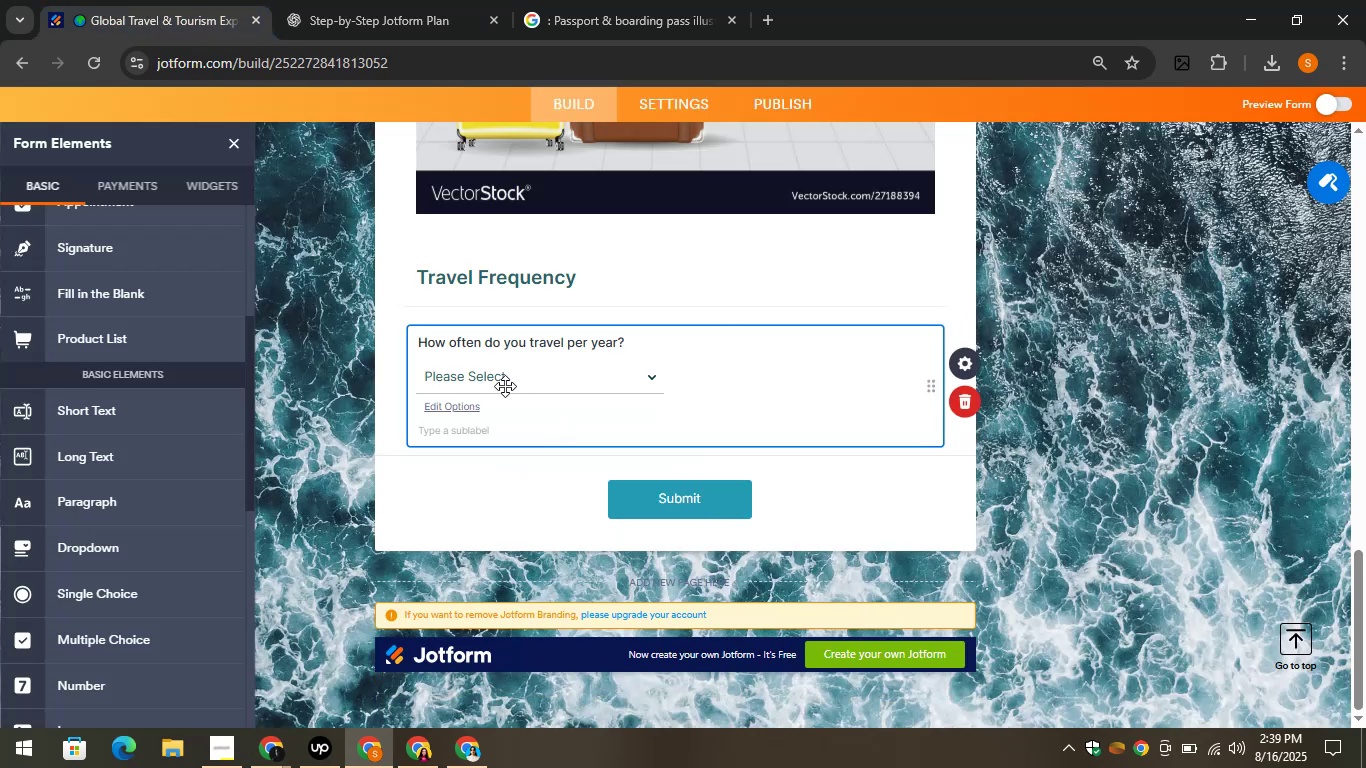 
key(Control+V)
 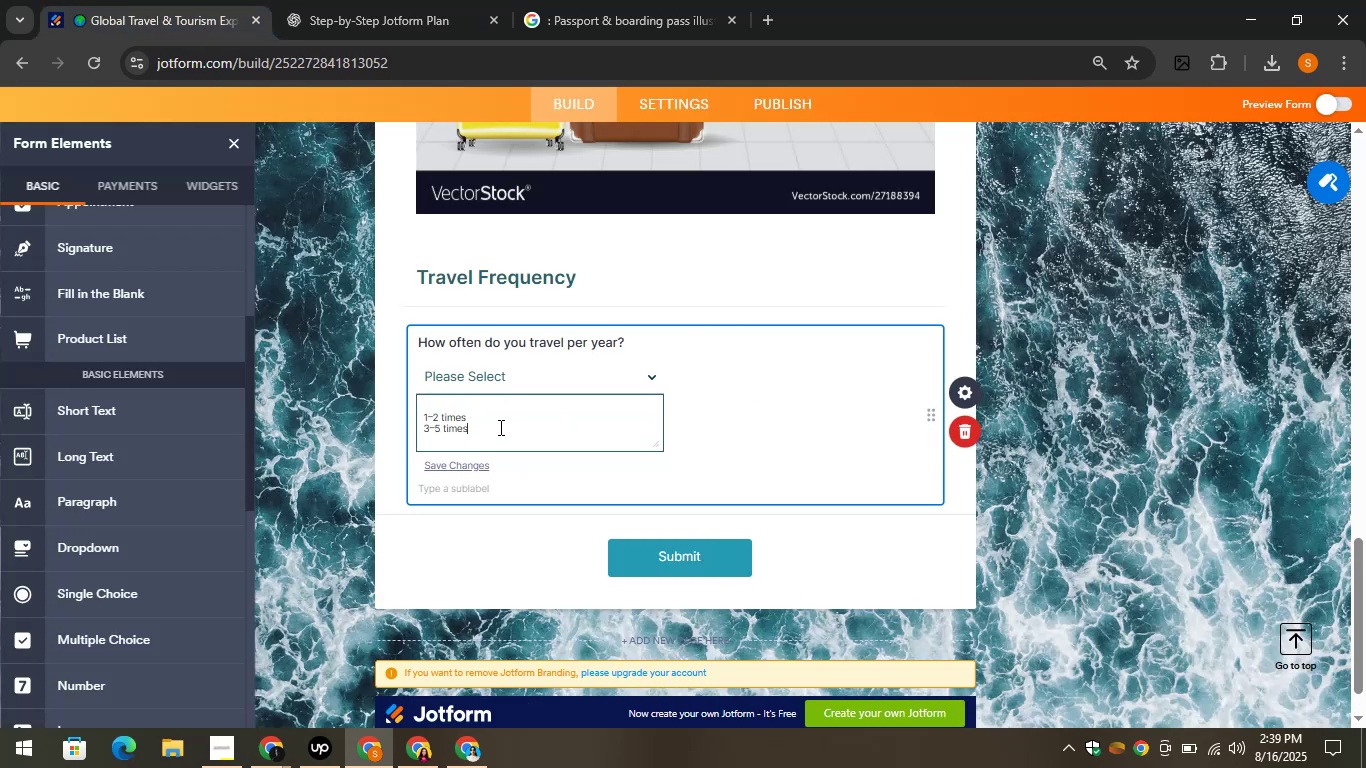 
key(Enter)
 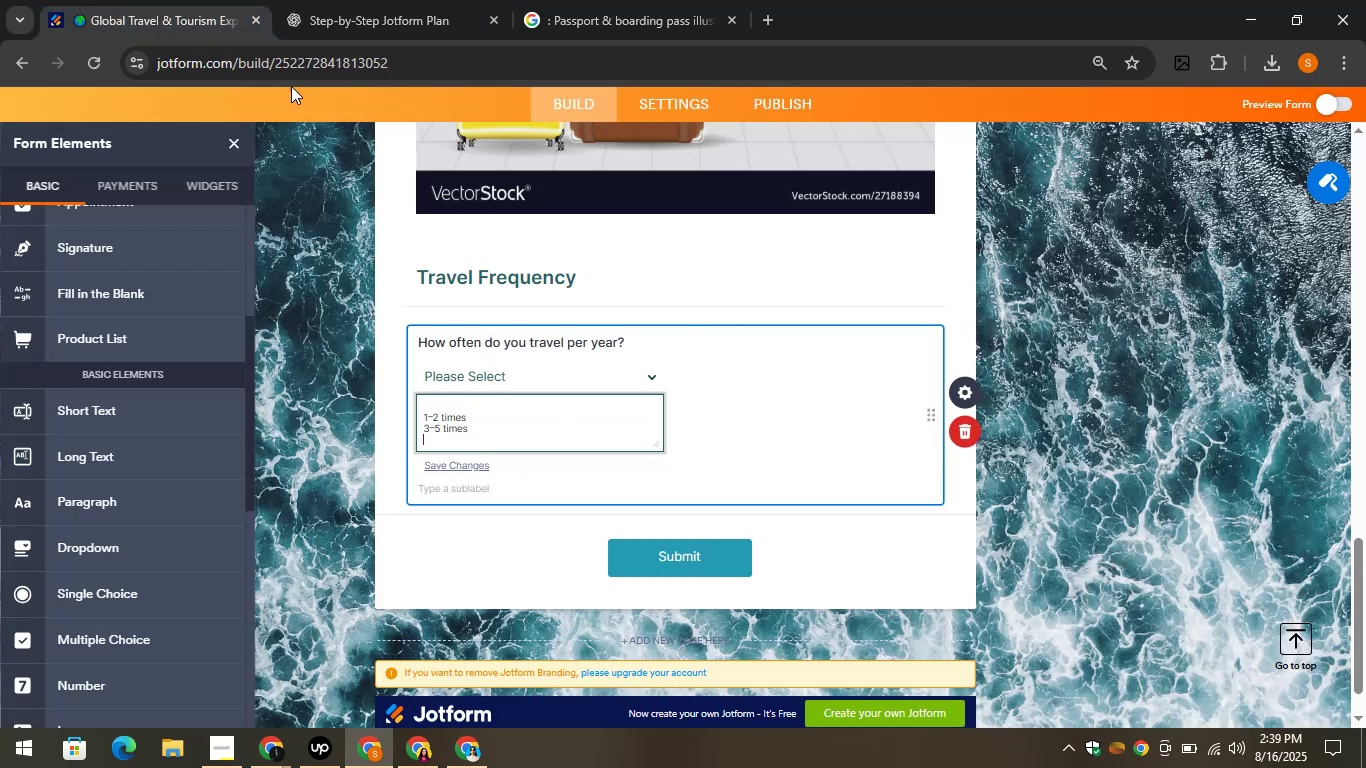 
left_click([347, 0])
 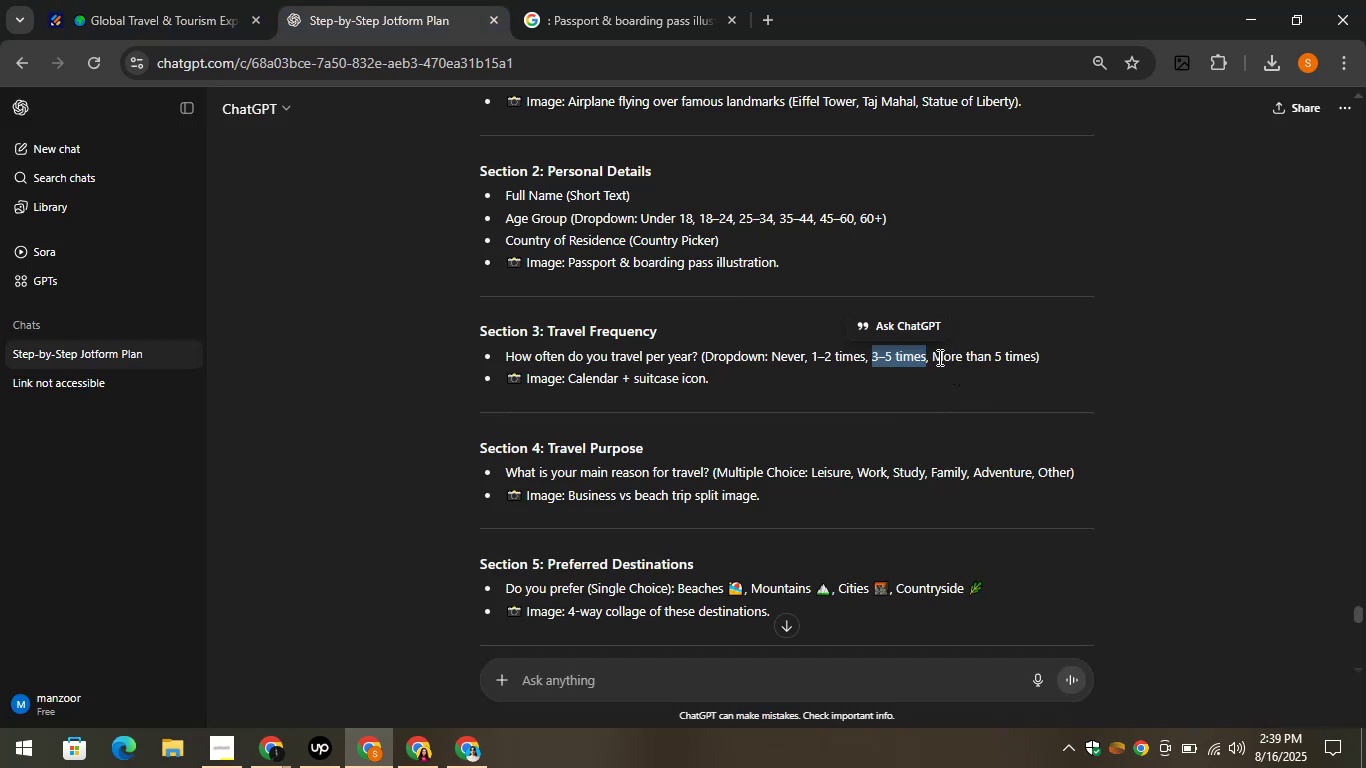 
left_click_drag(start_coordinate=[932, 353], to_coordinate=[1034, 358])
 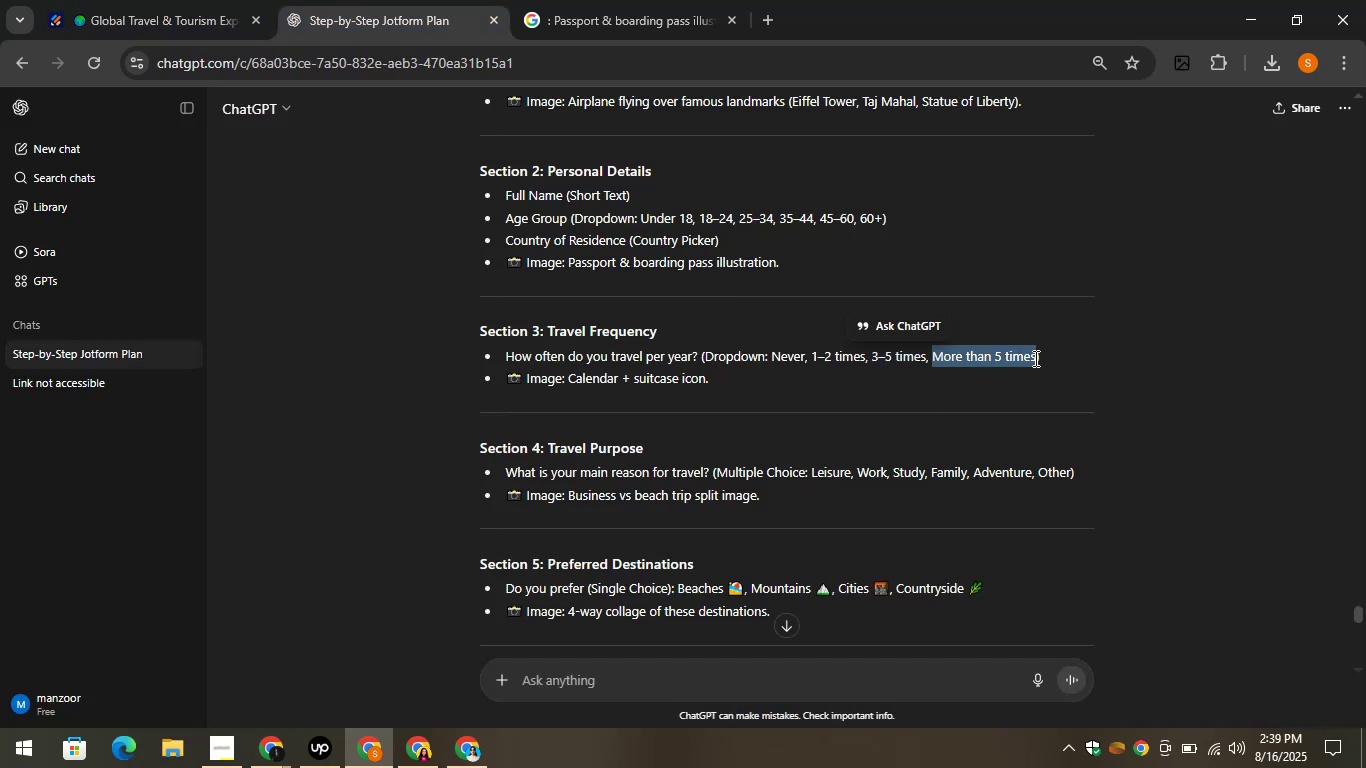 
key(Control+C)
 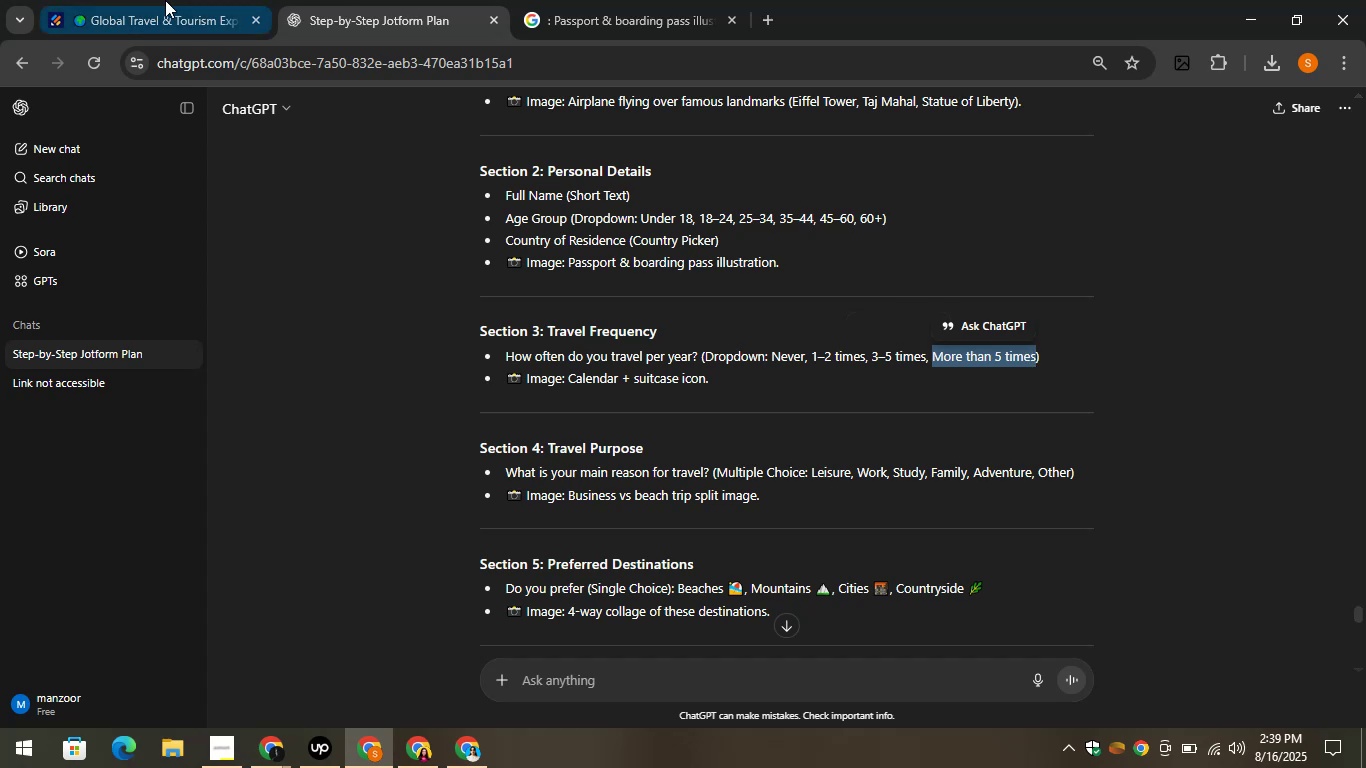 
left_click([132, 0])
 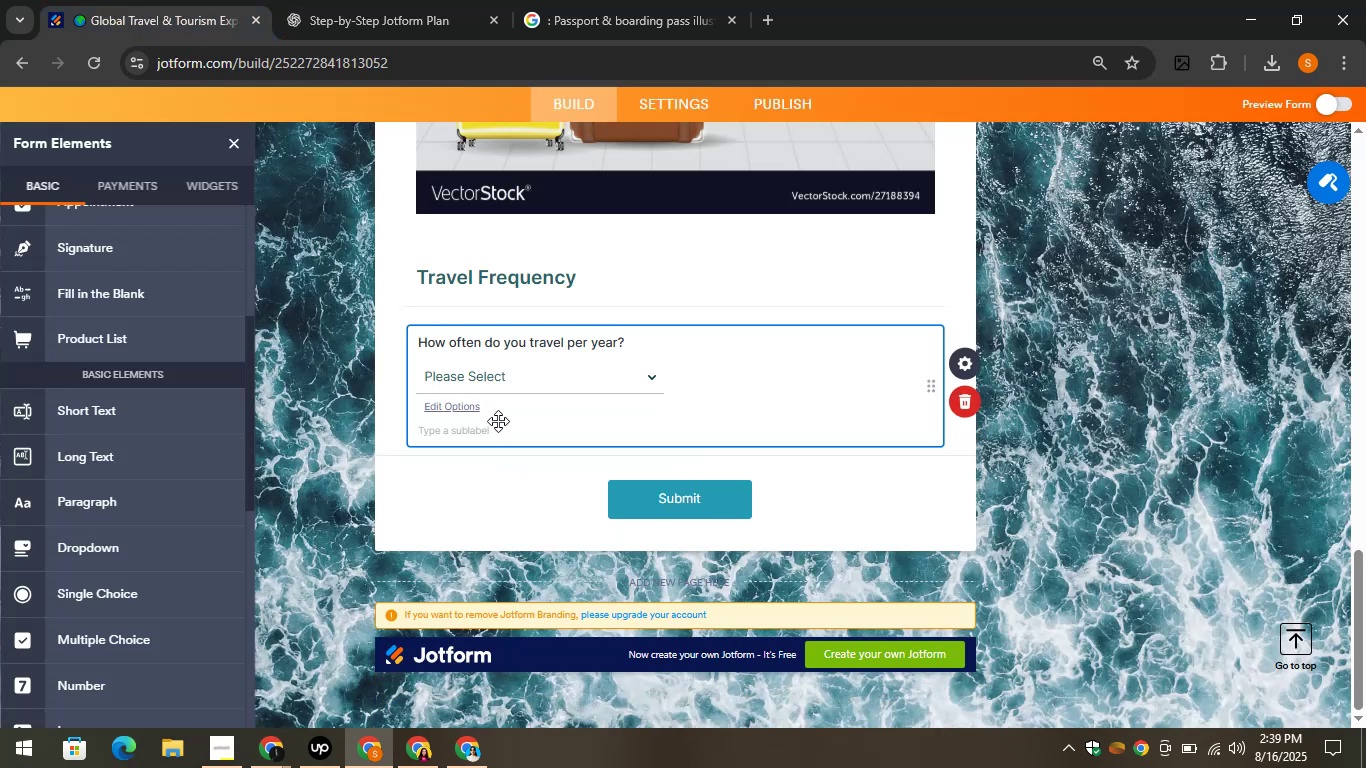 
left_click([476, 382])
 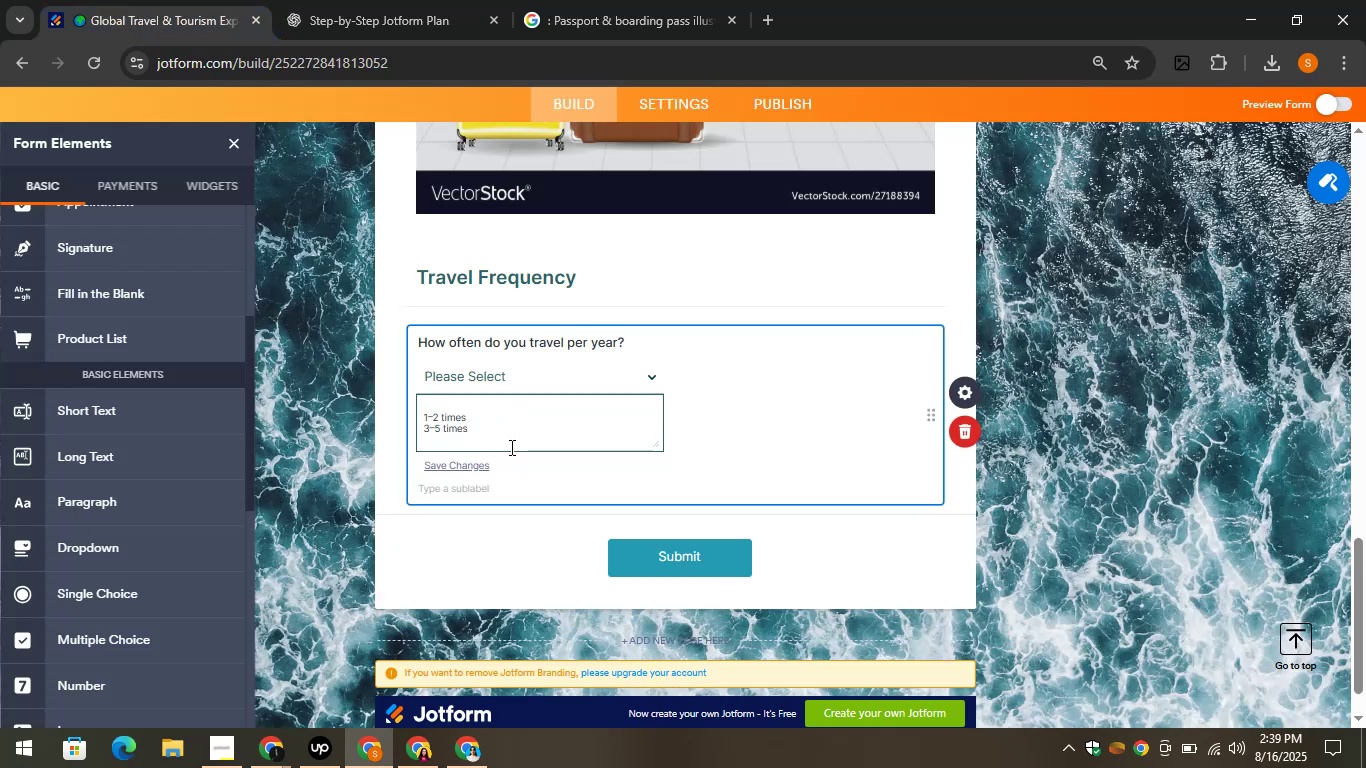 
hold_key(key=ControlLeft, duration=1.53)
 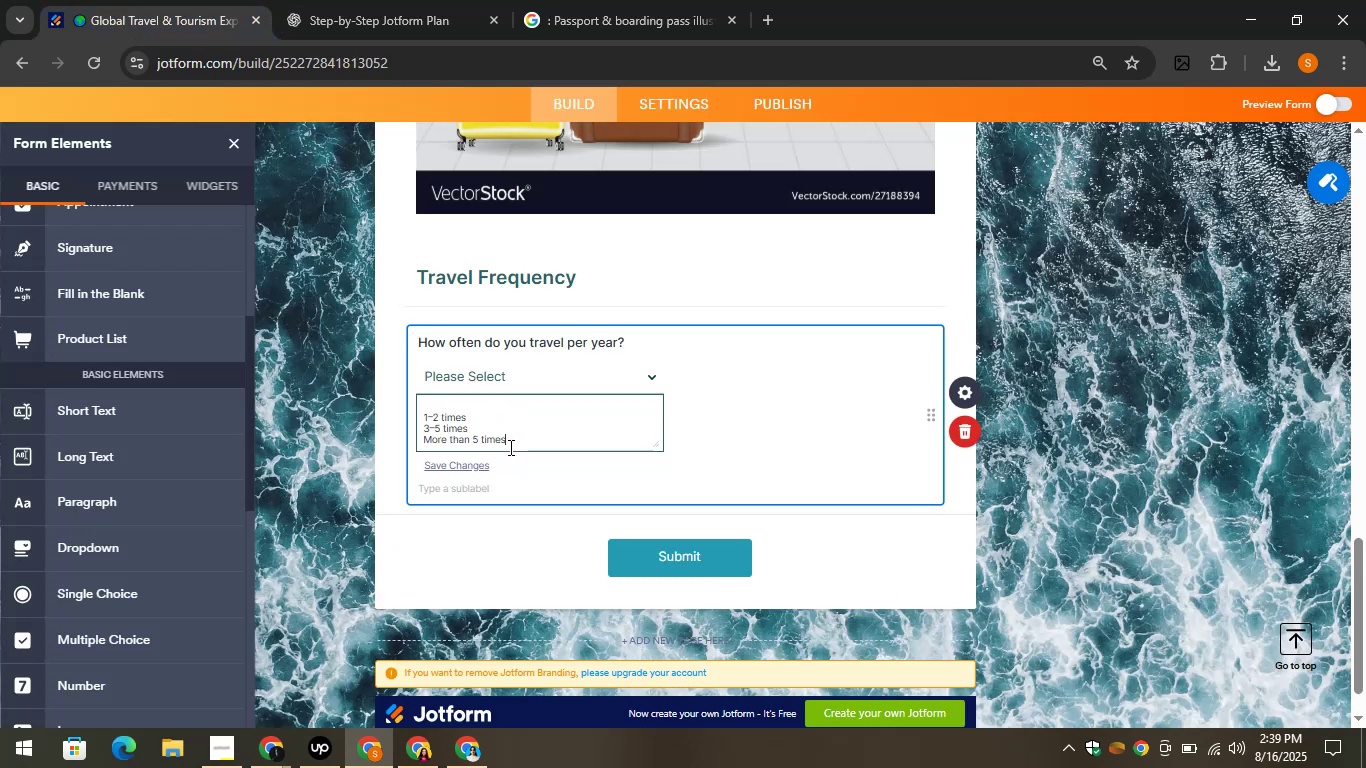 
key(Control+V)
 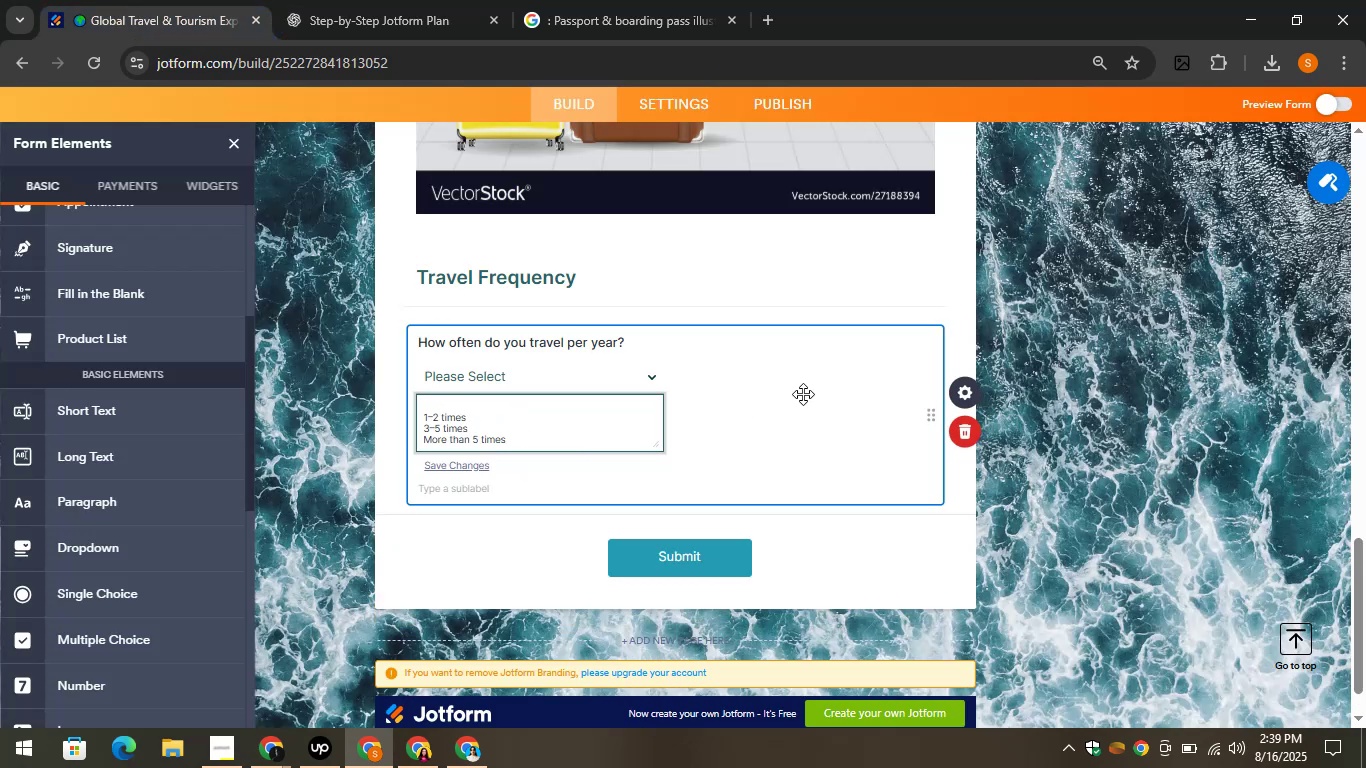 
left_click([719, 264])
 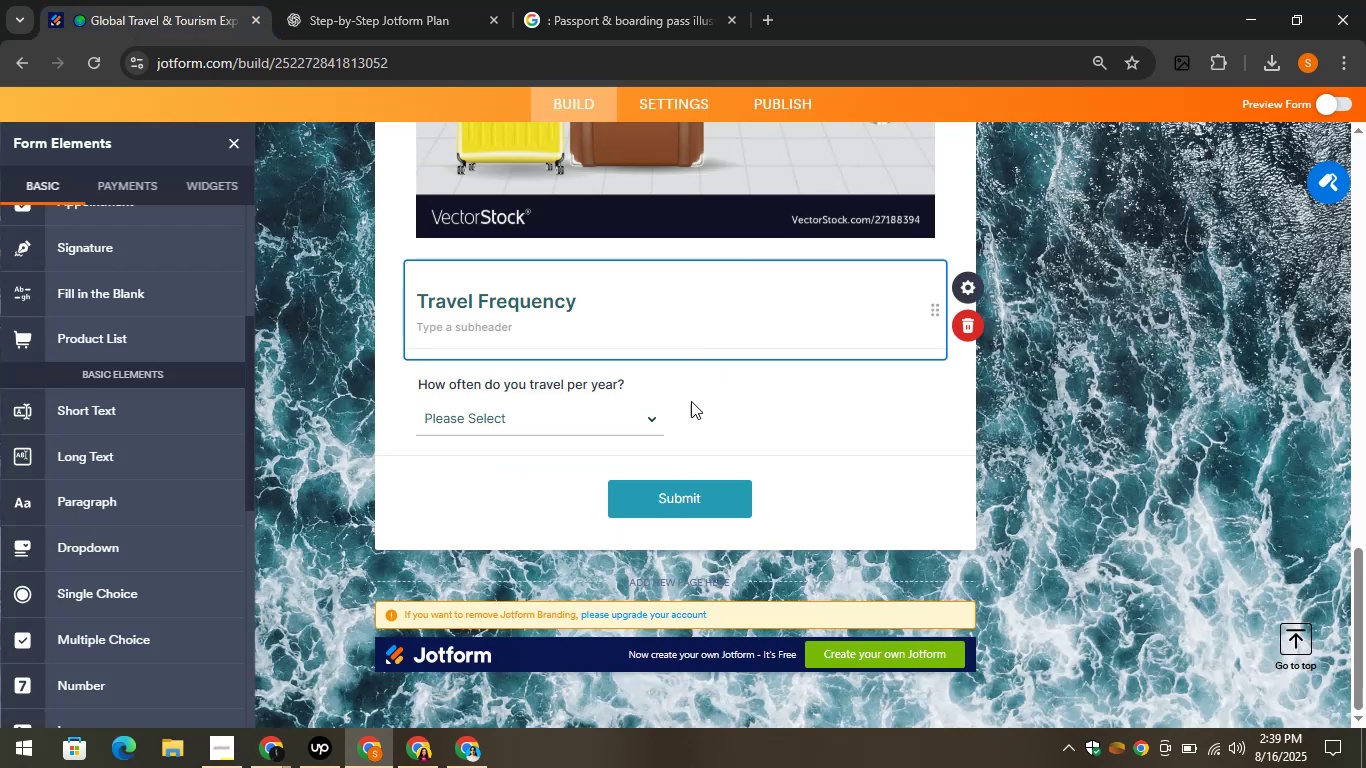 
left_click([704, 399])
 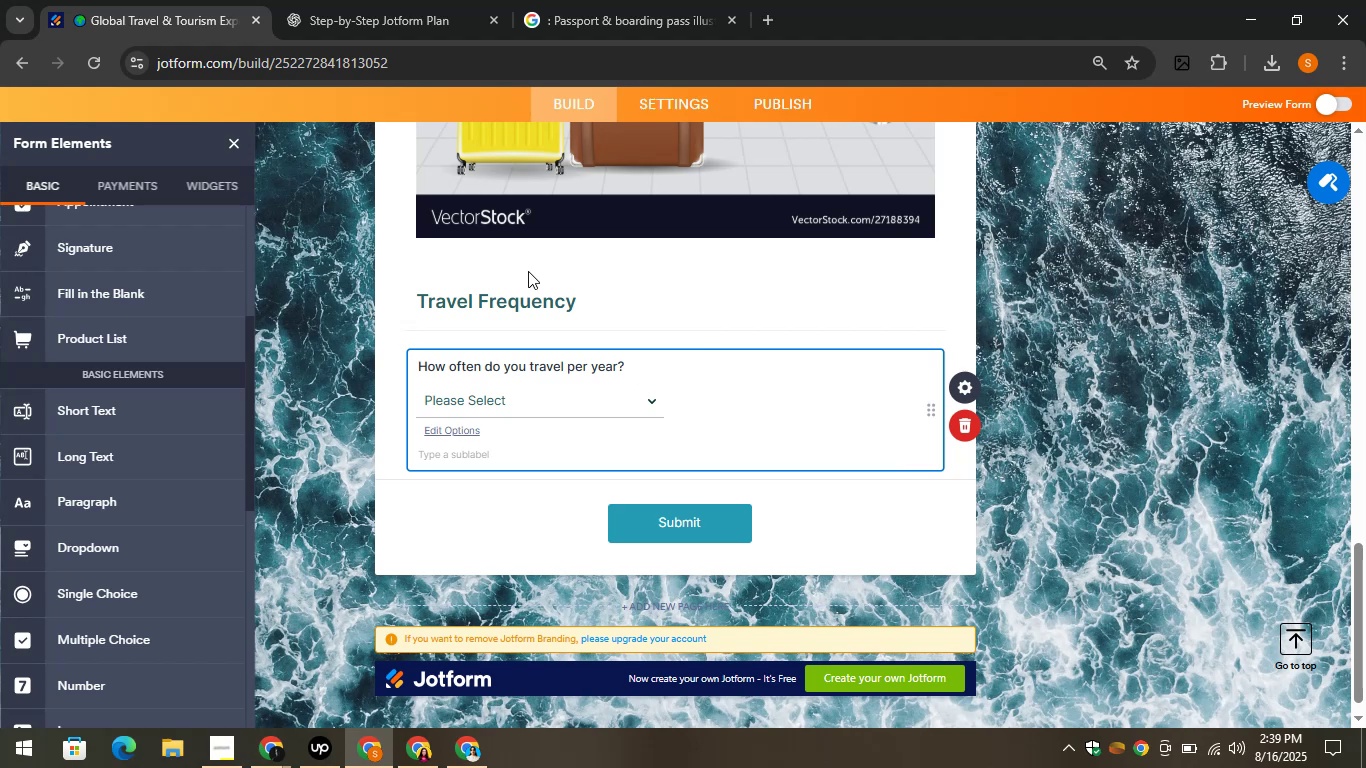 
left_click([317, 0])
 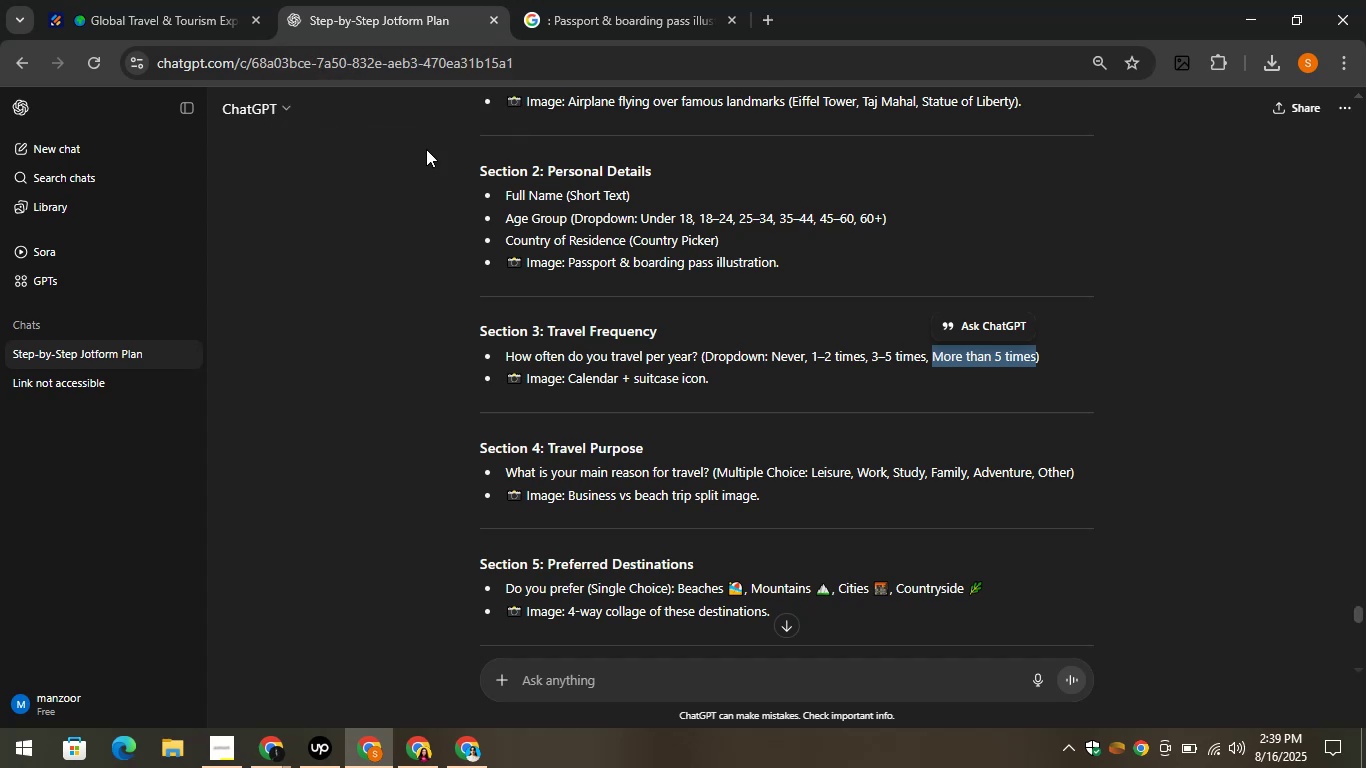 
wait(30.12)
 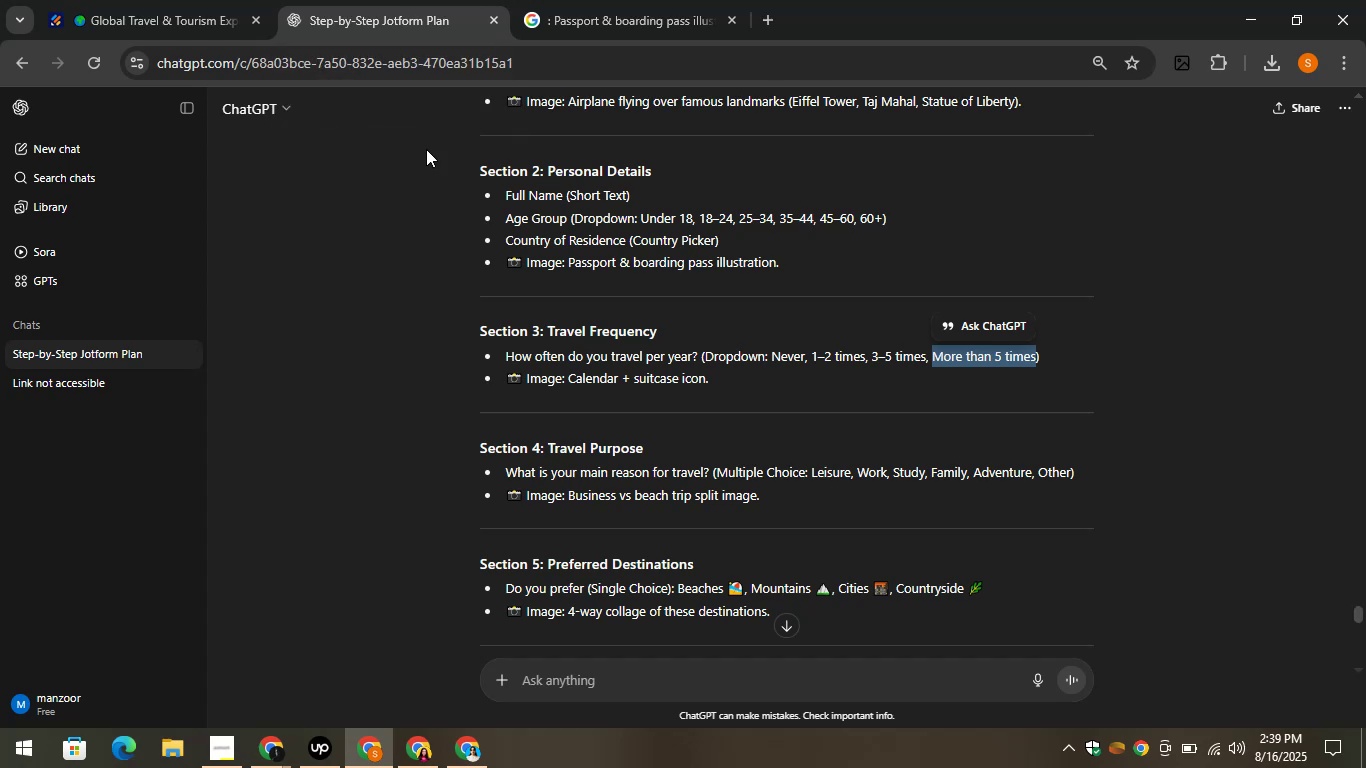 
left_click_drag(start_coordinate=[726, 382], to_coordinate=[490, 384])
 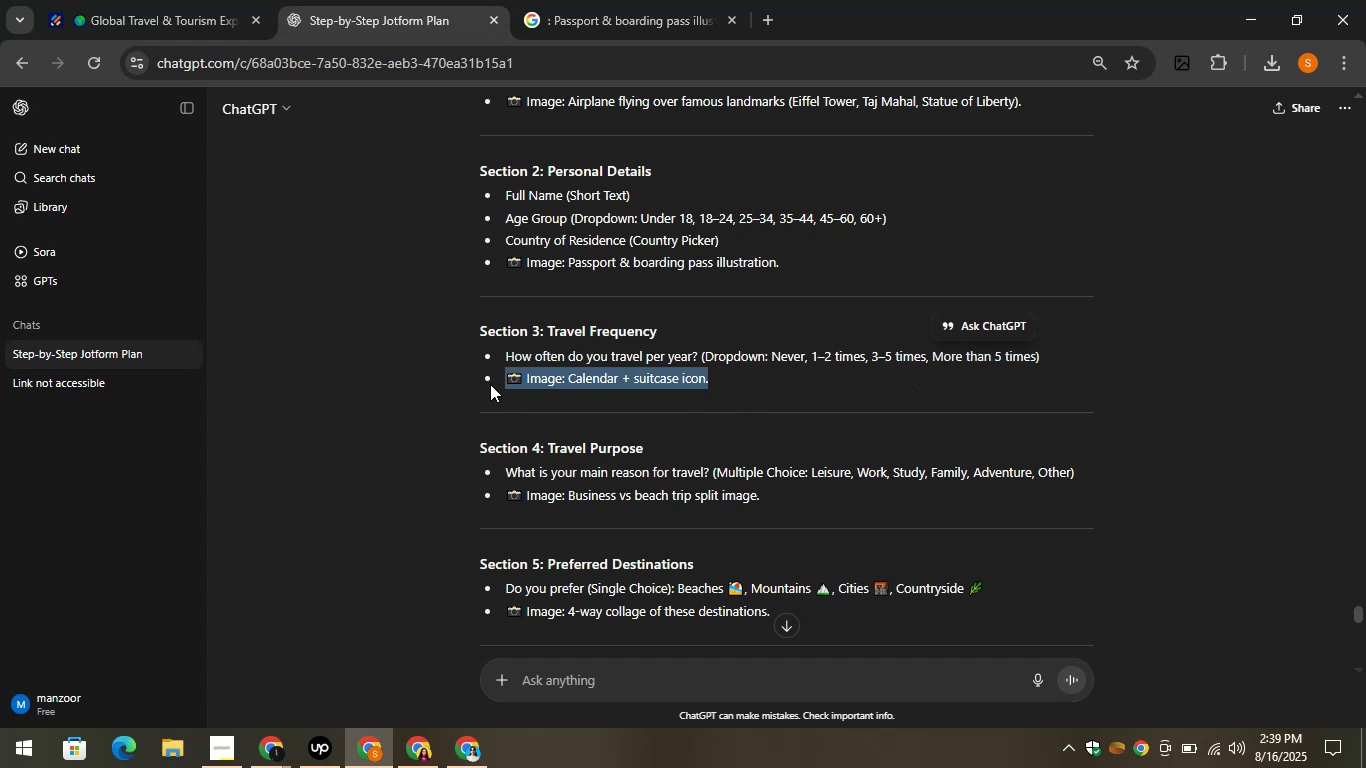 
key(Control+C)
 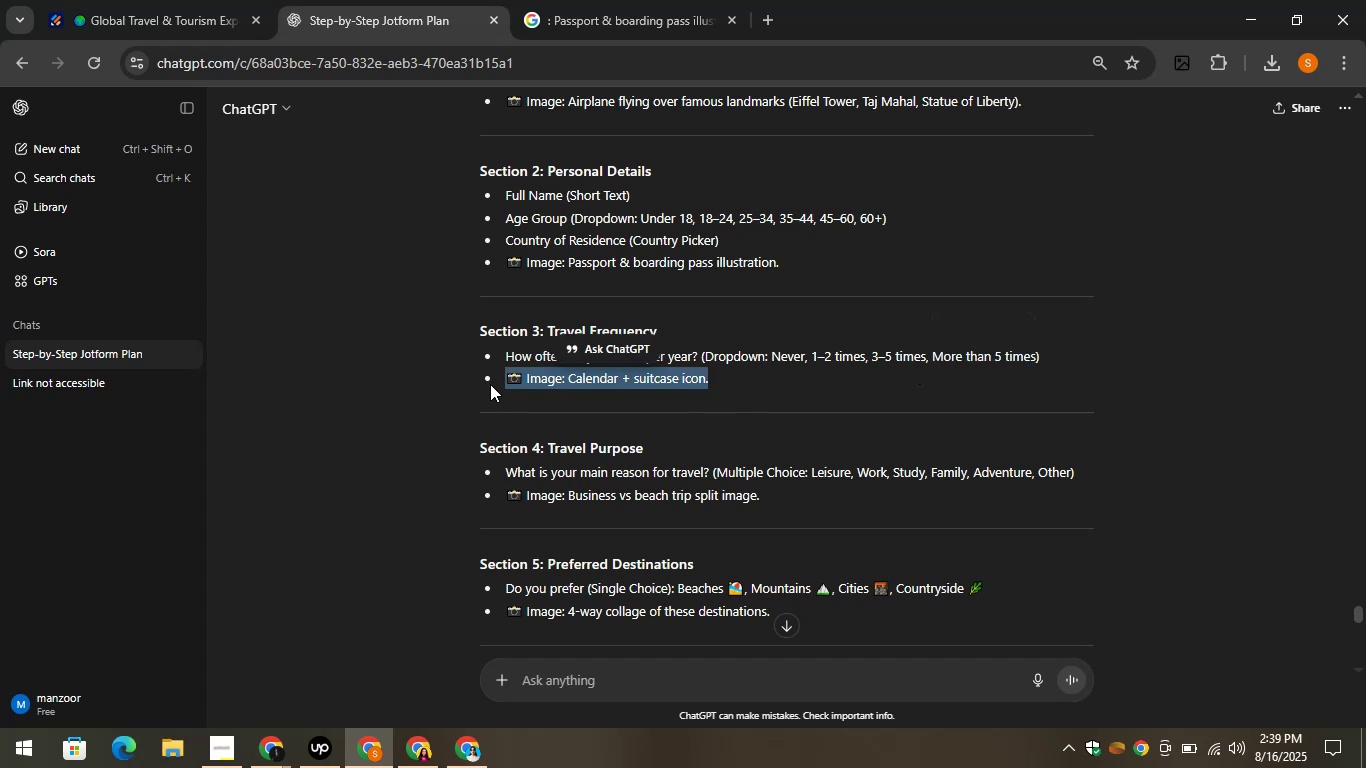 
key(Control+C)
 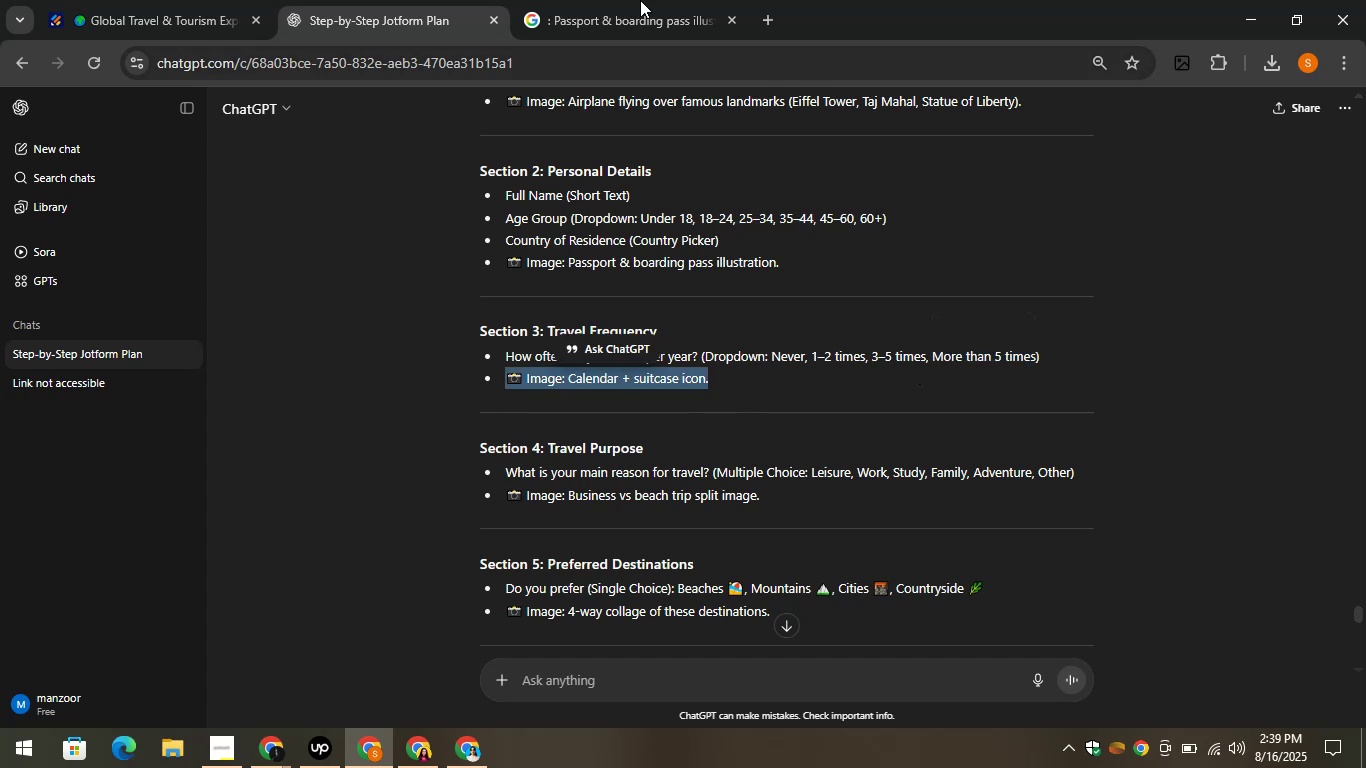 
left_click([621, 0])
 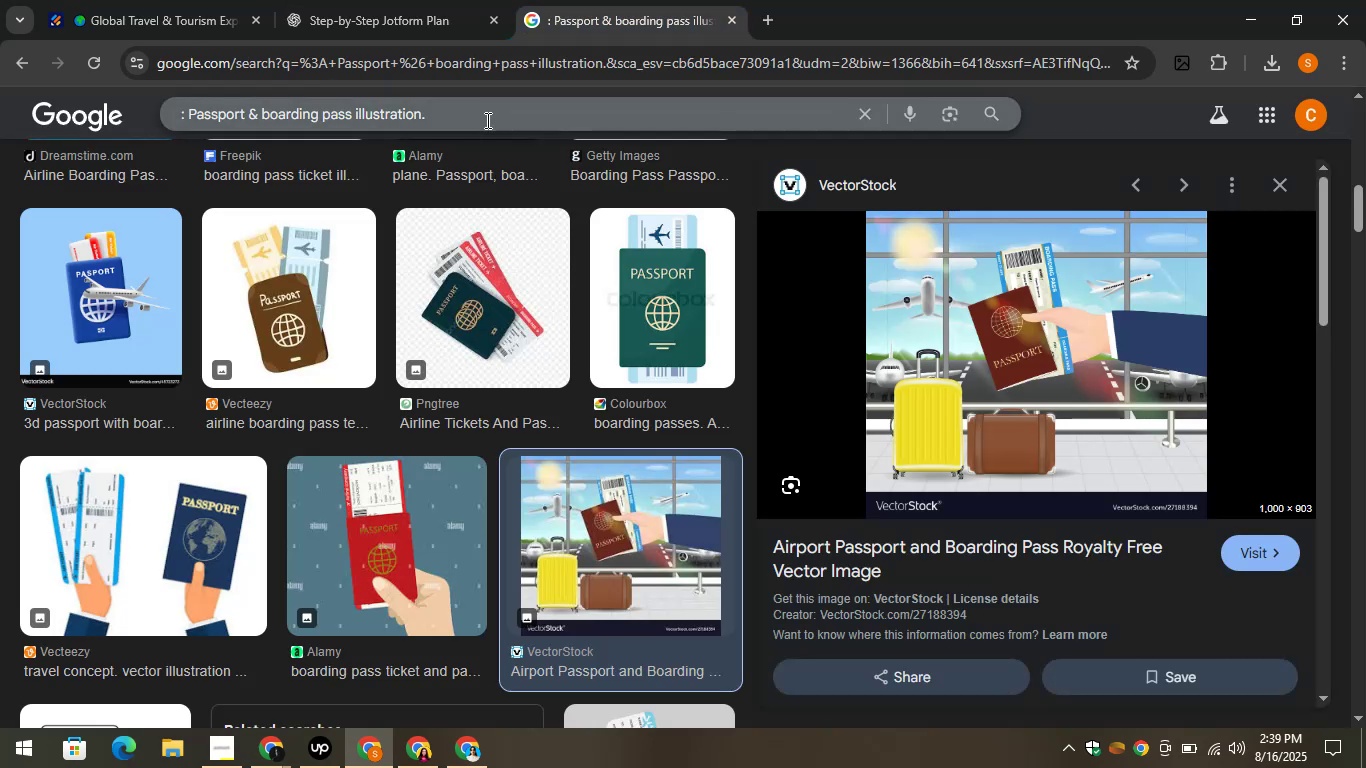 
key(Control+A)
 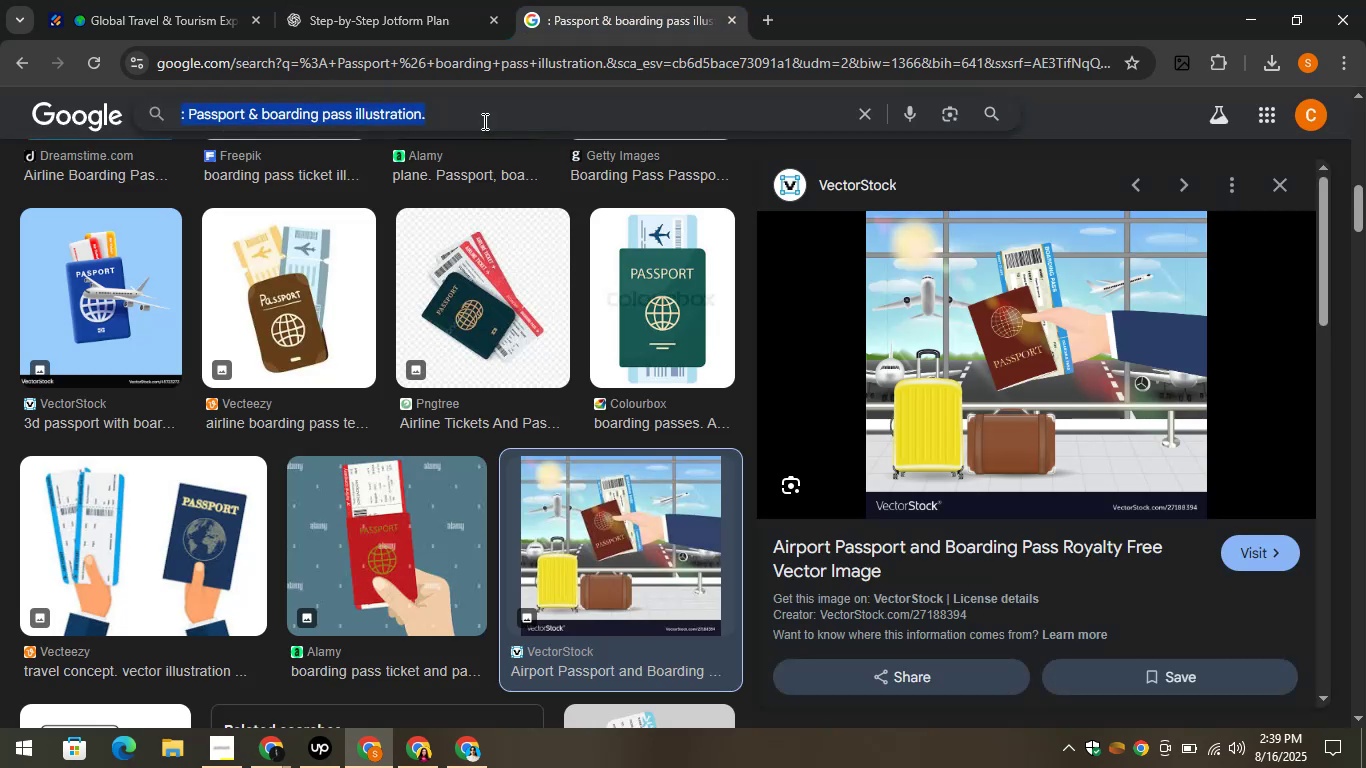 
key(Control+V)
 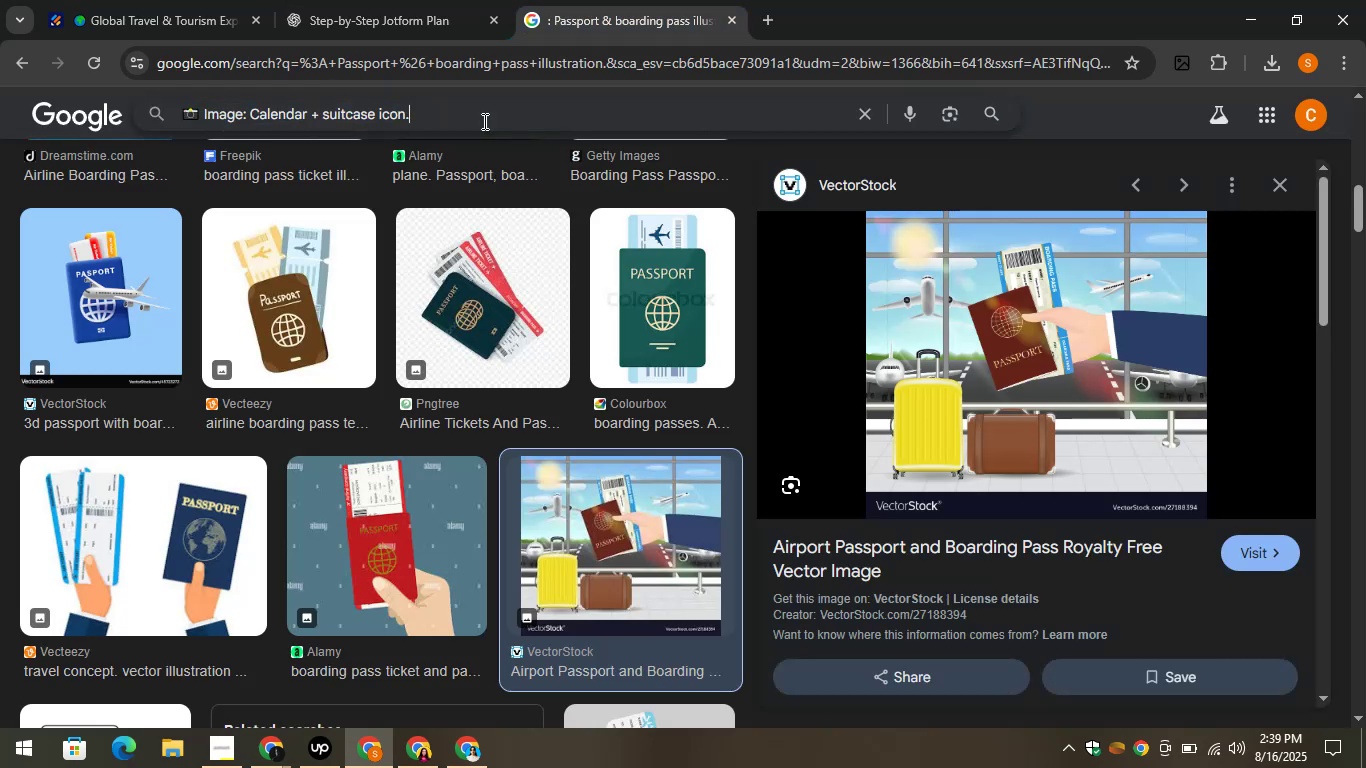 
key(Enter)
 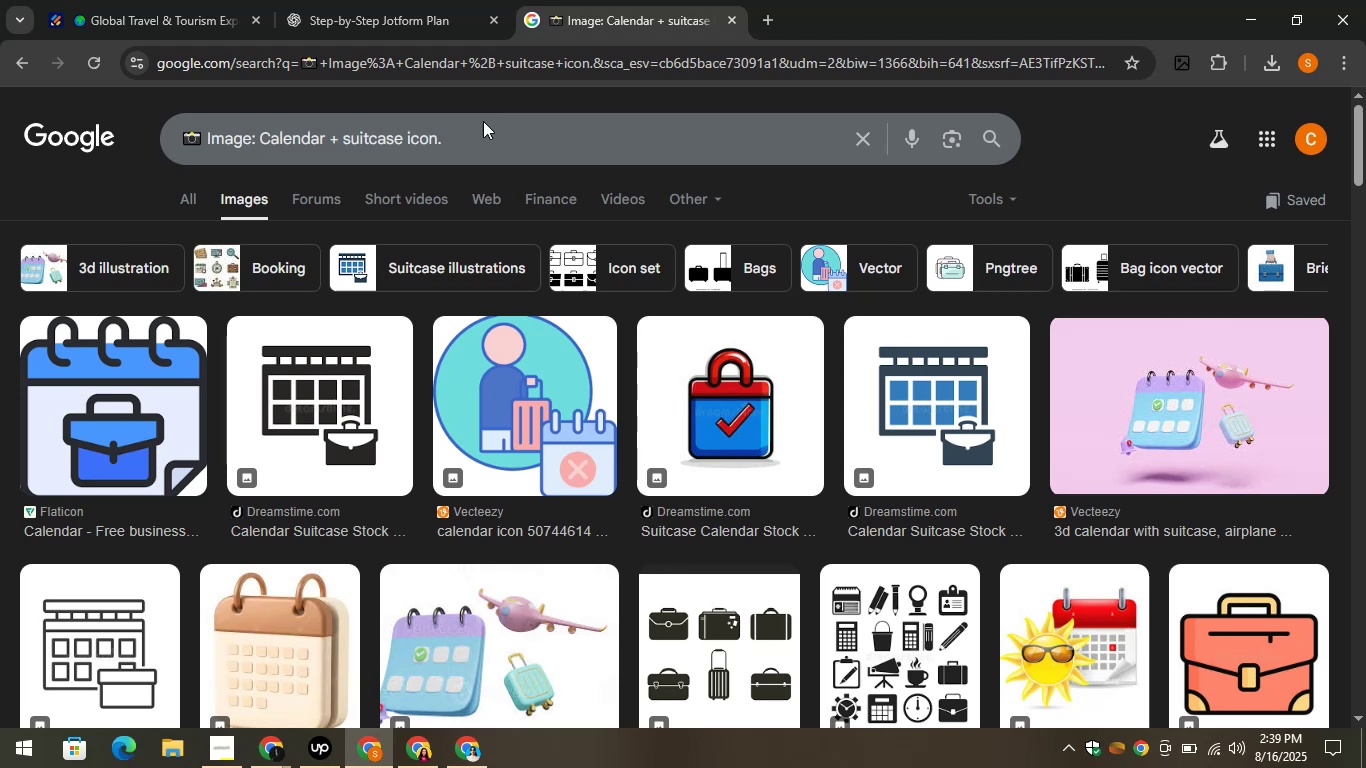 
wait(11.58)
 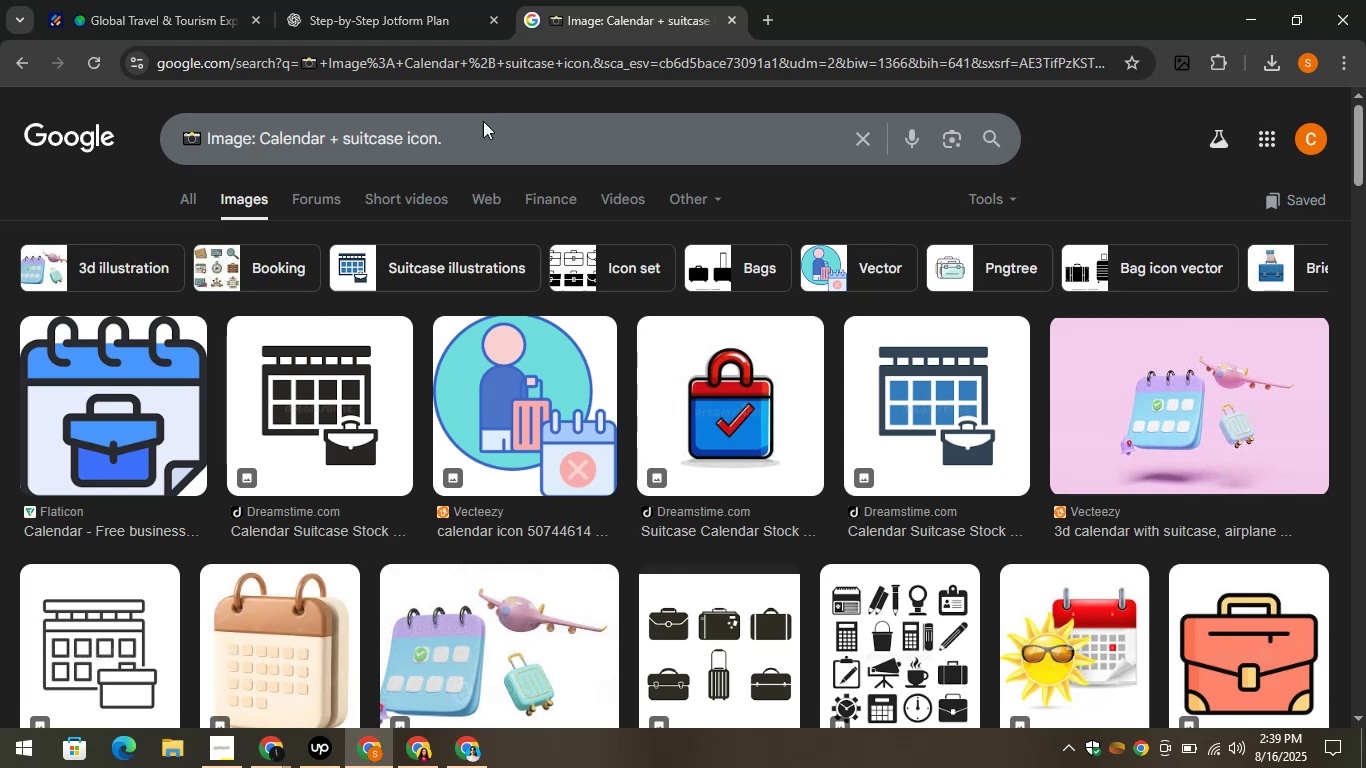 
scroll: coordinate [492, 277], scroll_direction: down, amount: 1.0
 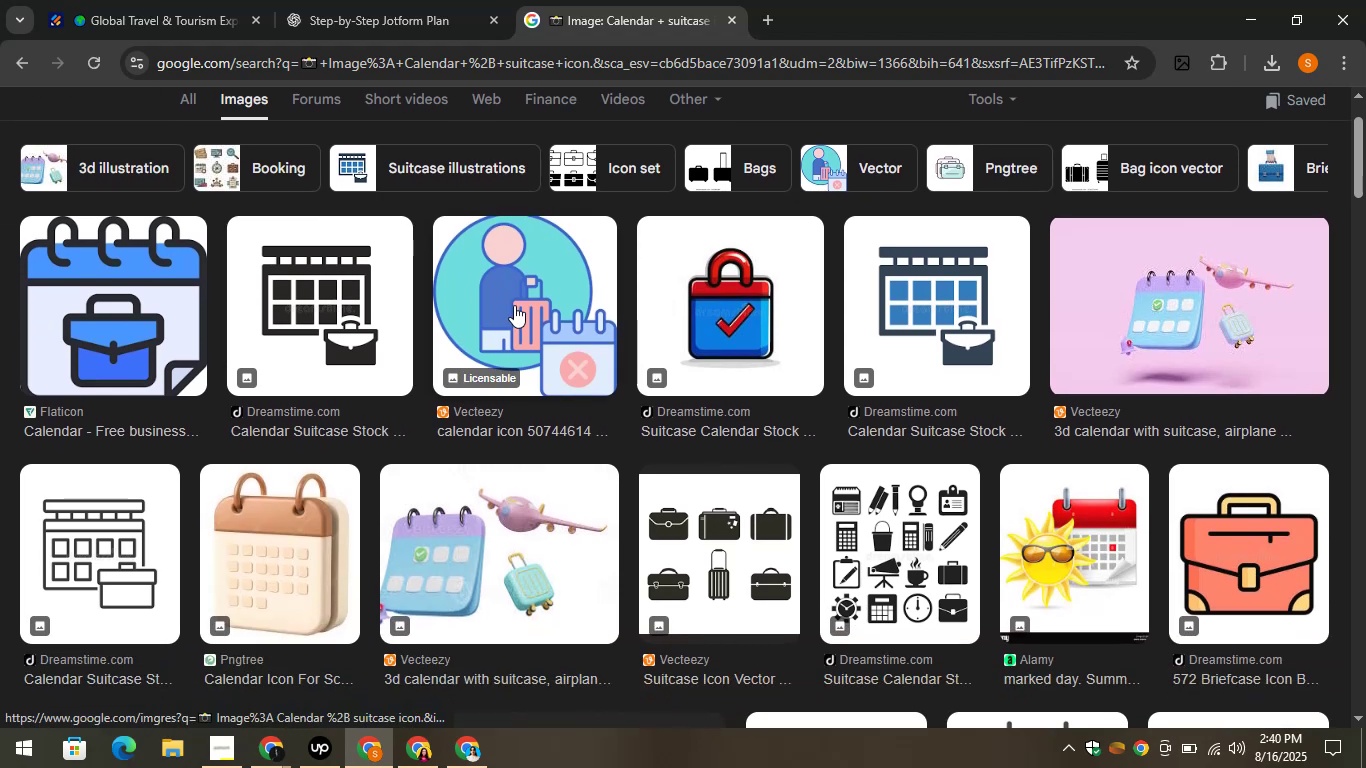 
left_click([517, 312])
 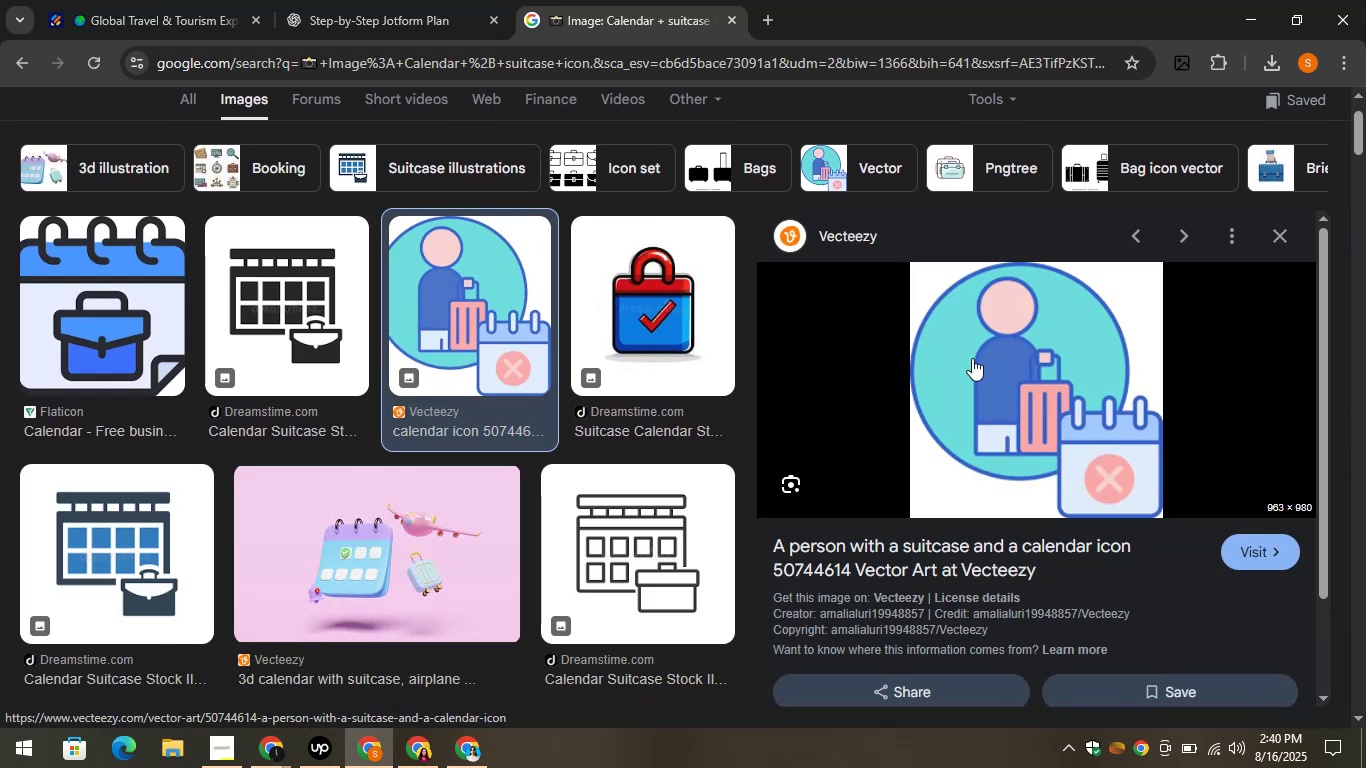 
right_click([988, 364])
 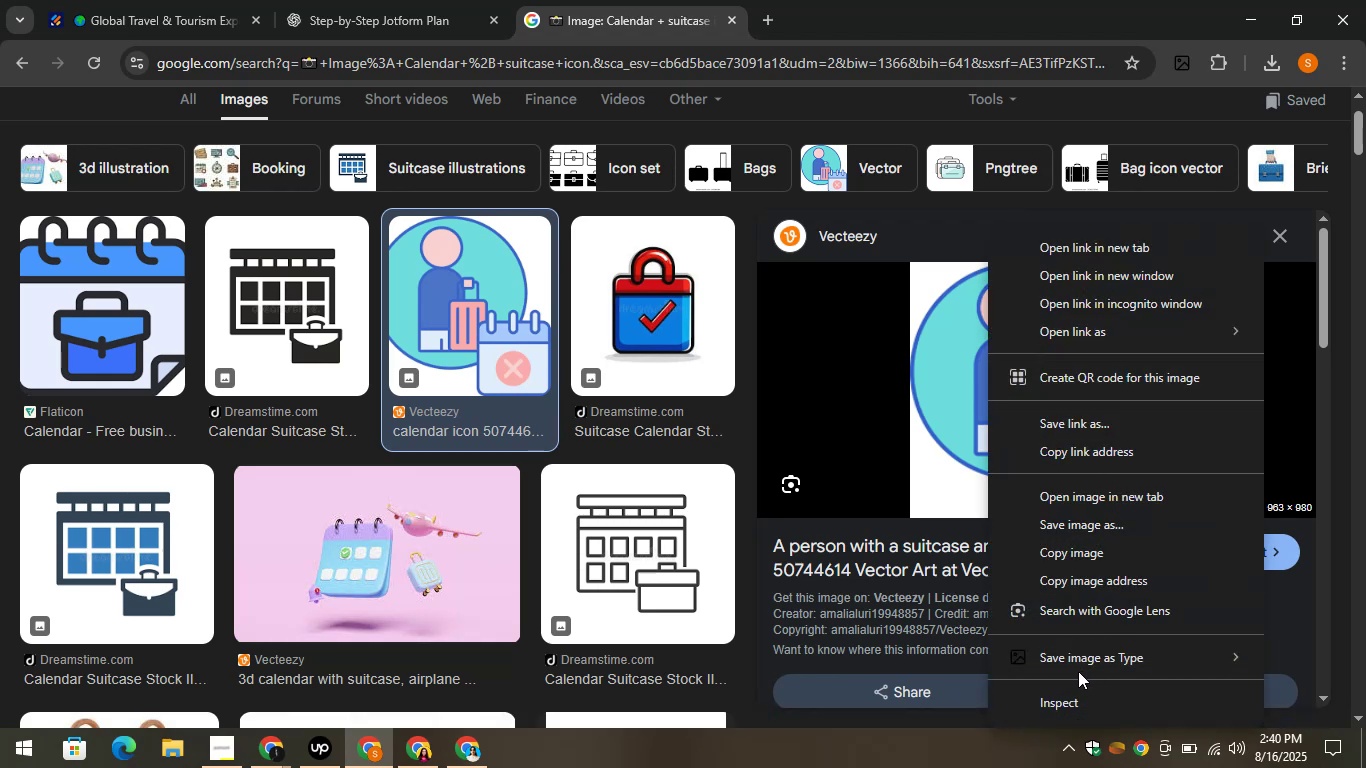 
left_click([1069, 665])
 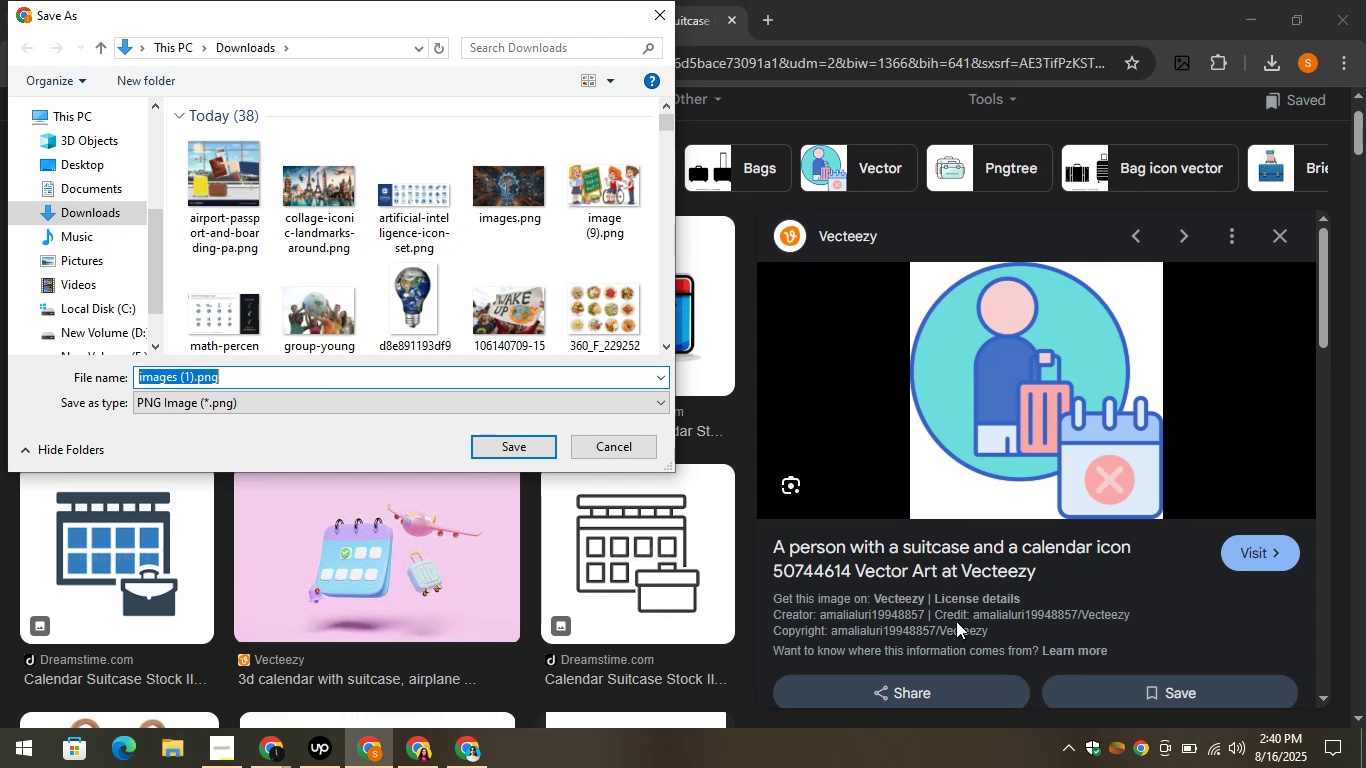 
wait(15.8)
 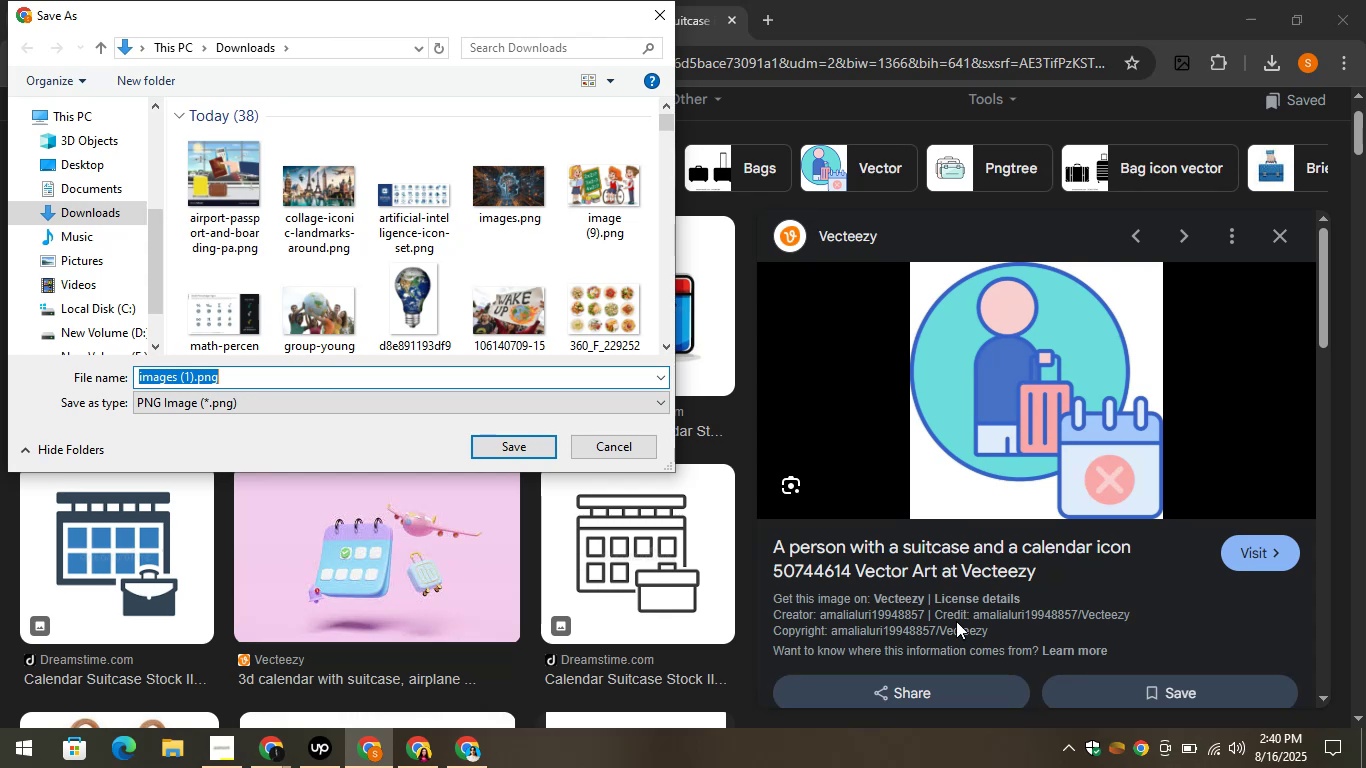 
left_click([239, 165])
 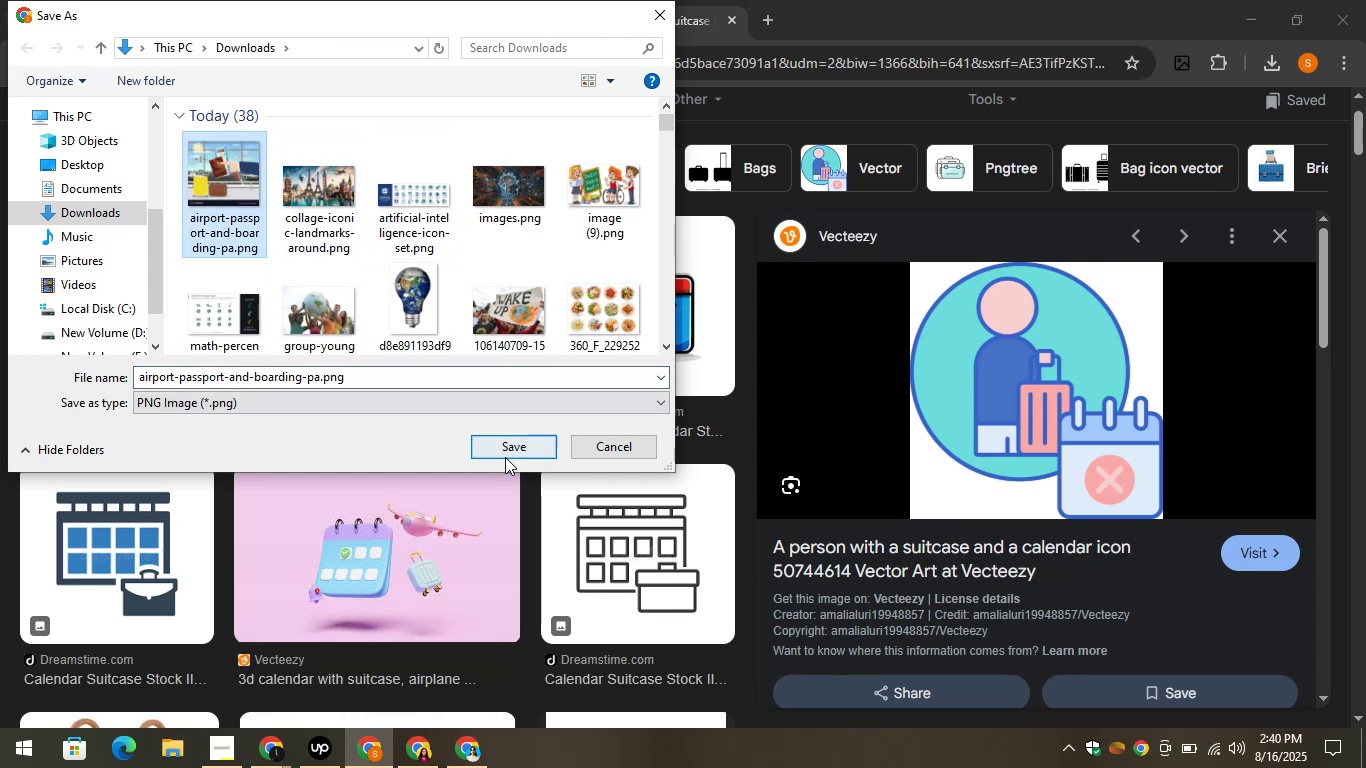 
left_click([505, 452])
 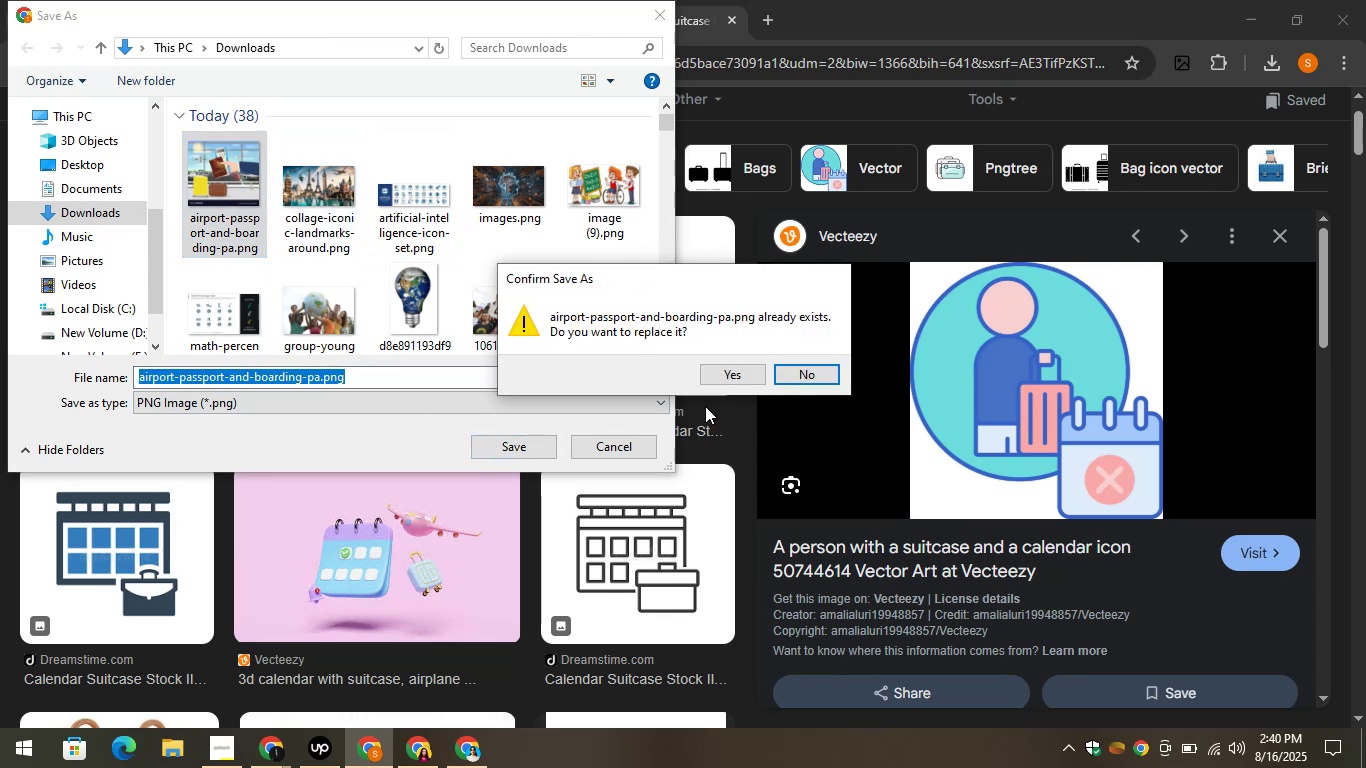 
left_click([779, 376])
 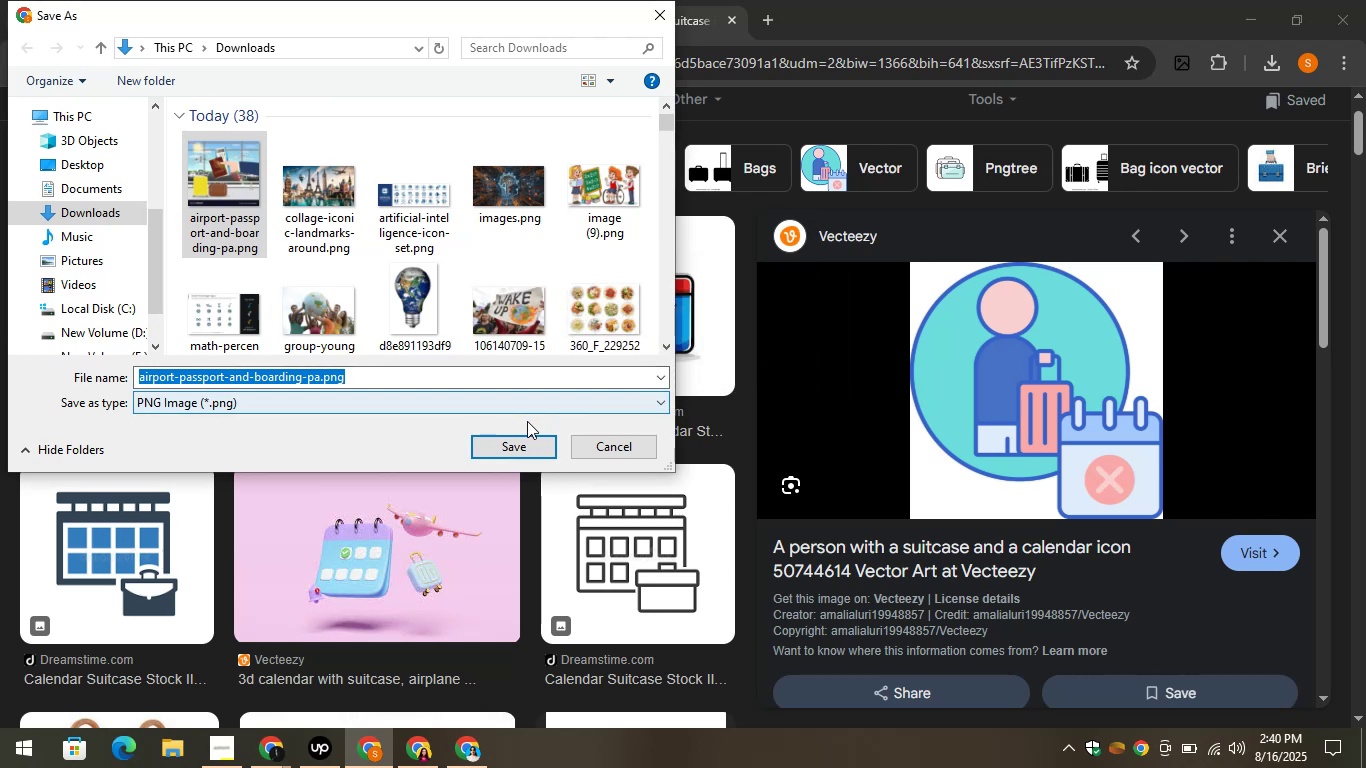 
left_click([458, 379])
 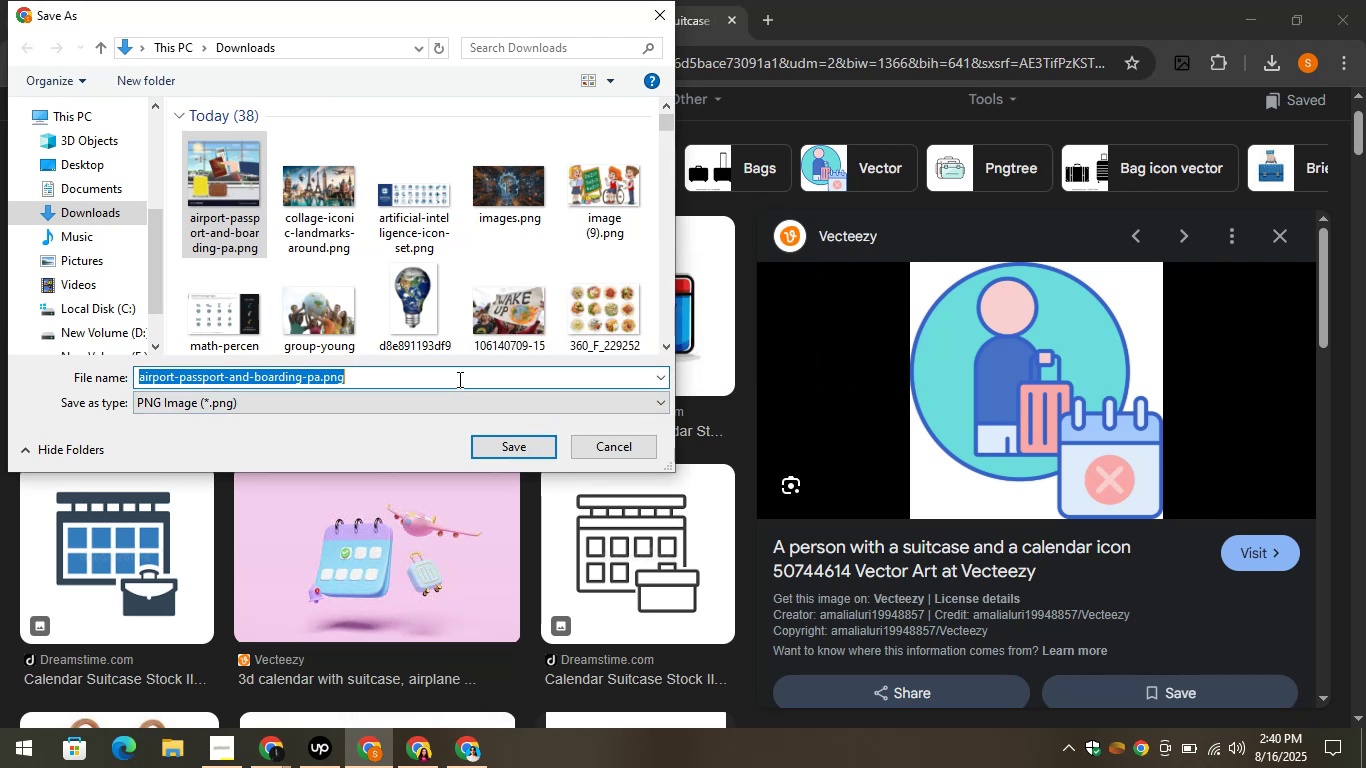 
left_click([458, 379])
 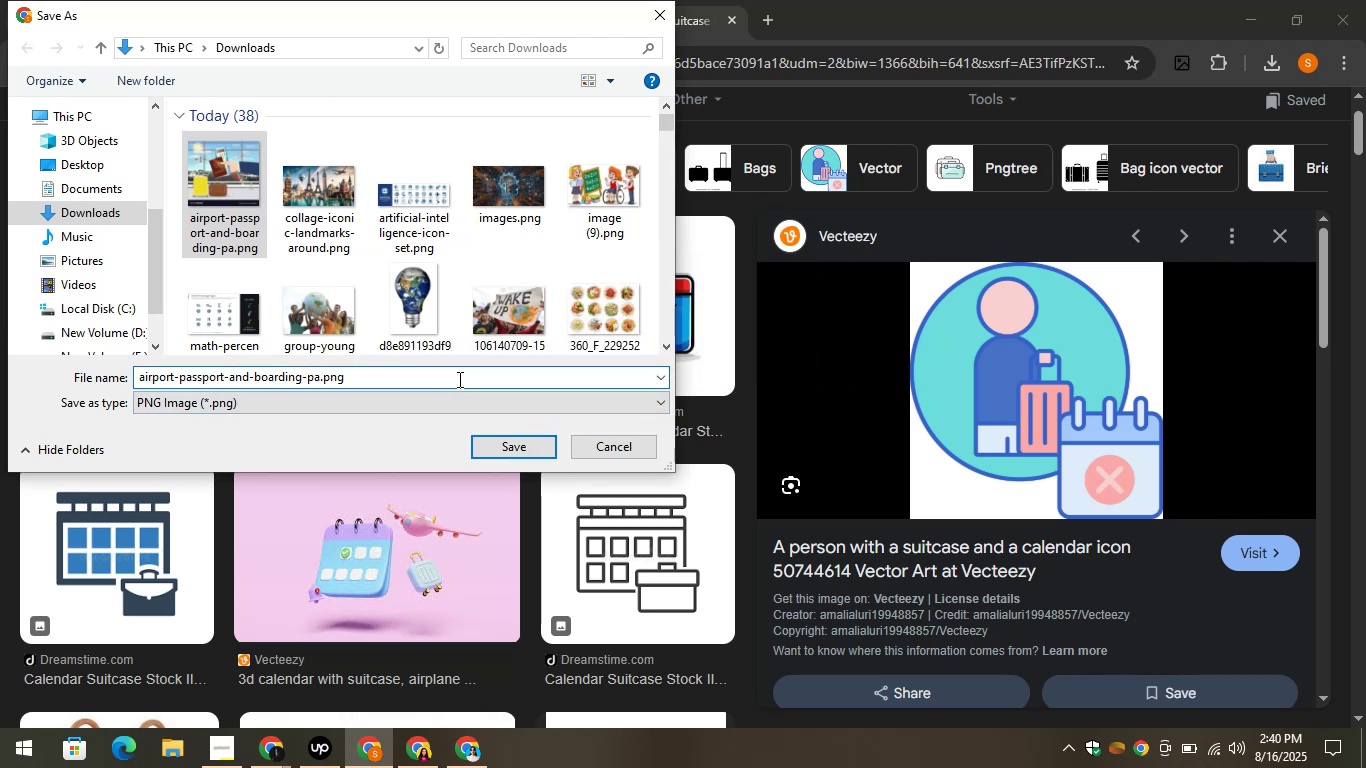 
key(D)
 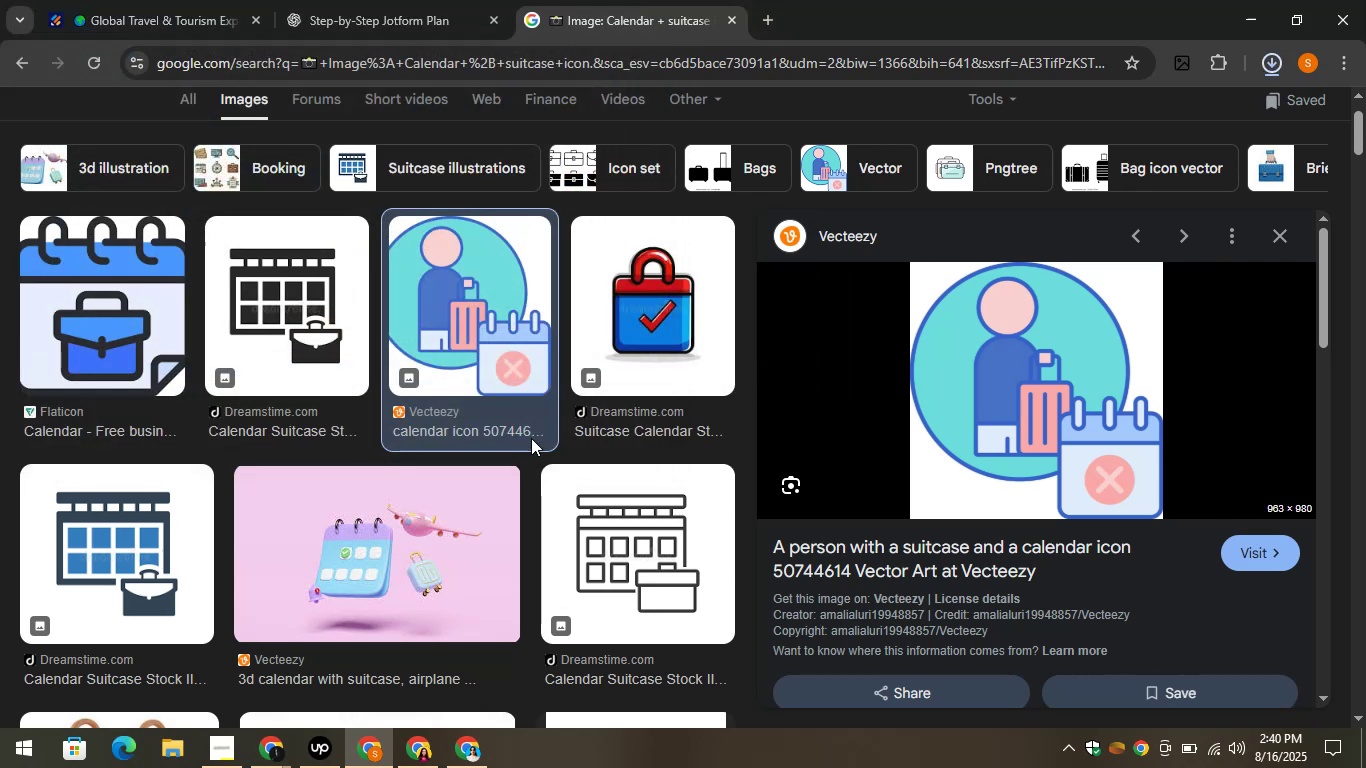 
left_click([354, 0])
 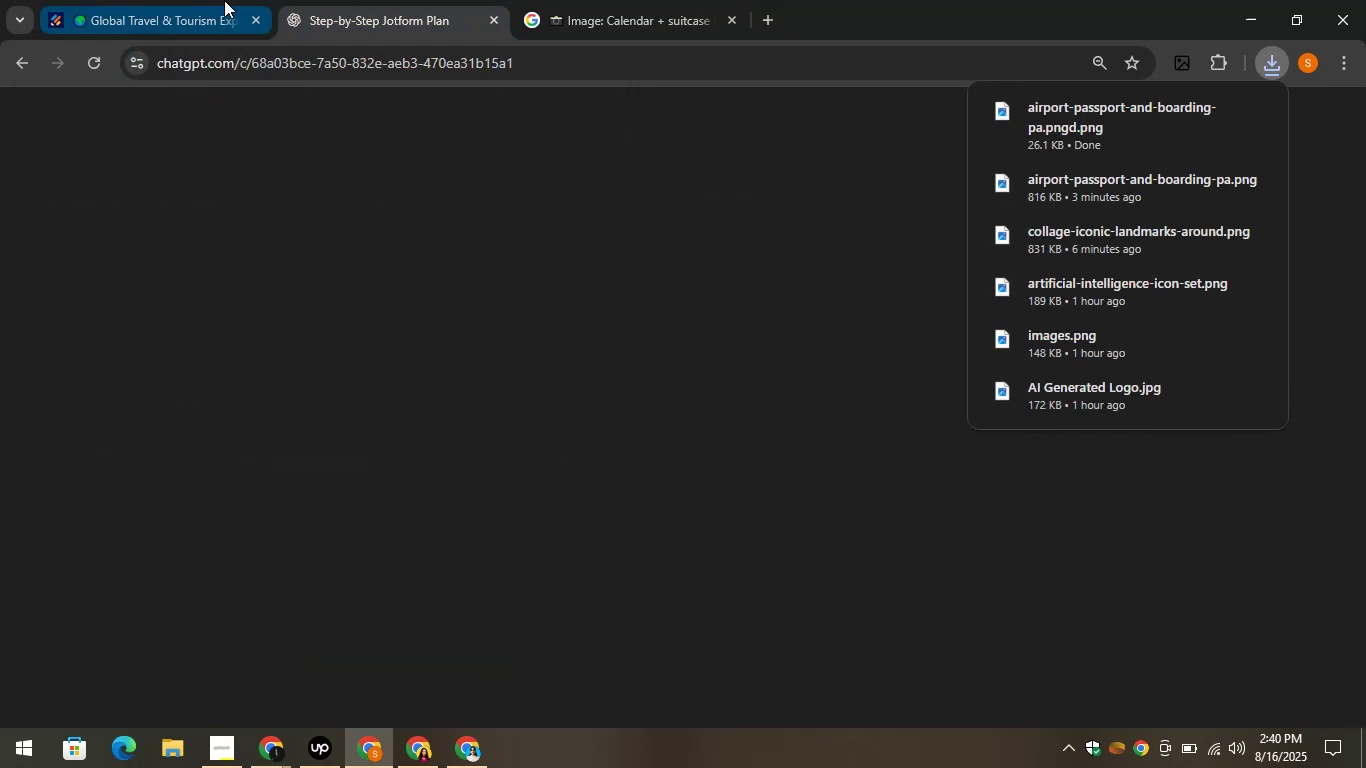 
left_click([185, 0])
 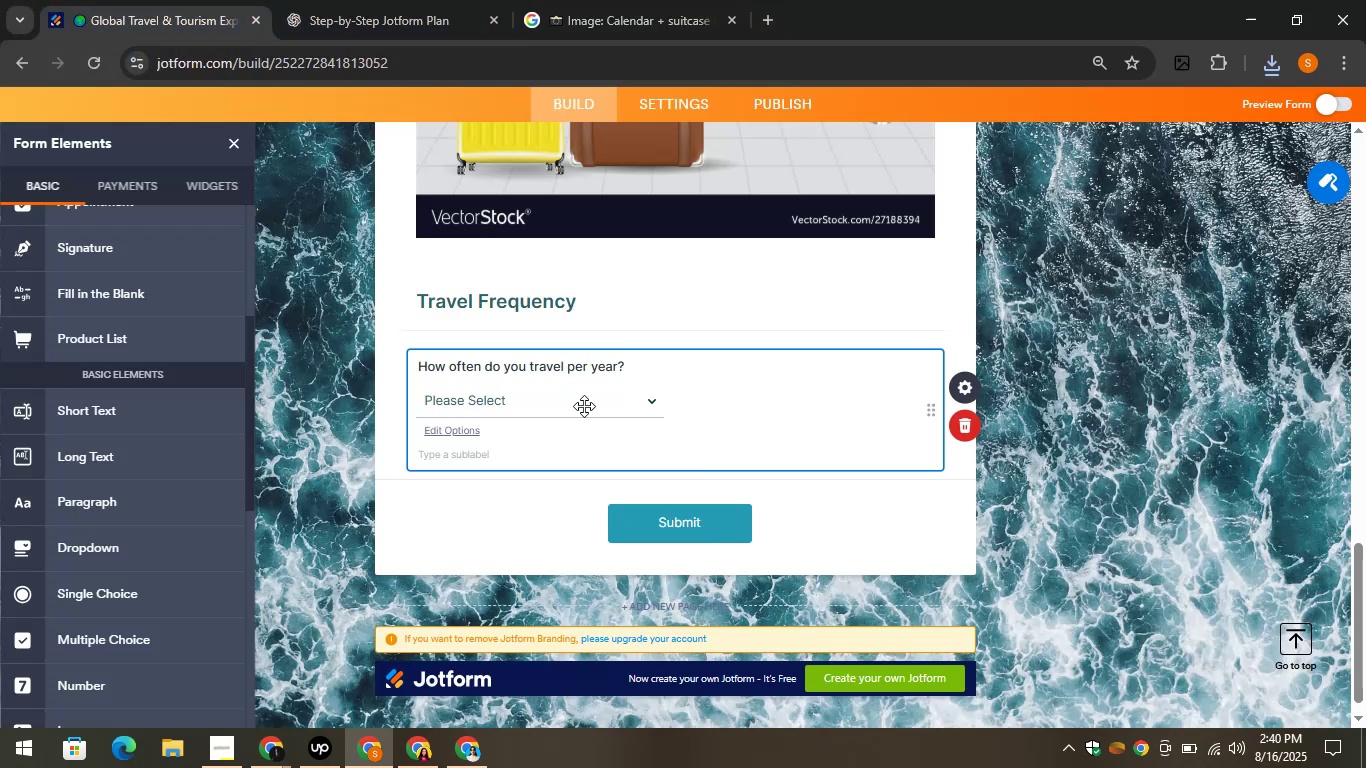 
left_click([396, 0])
 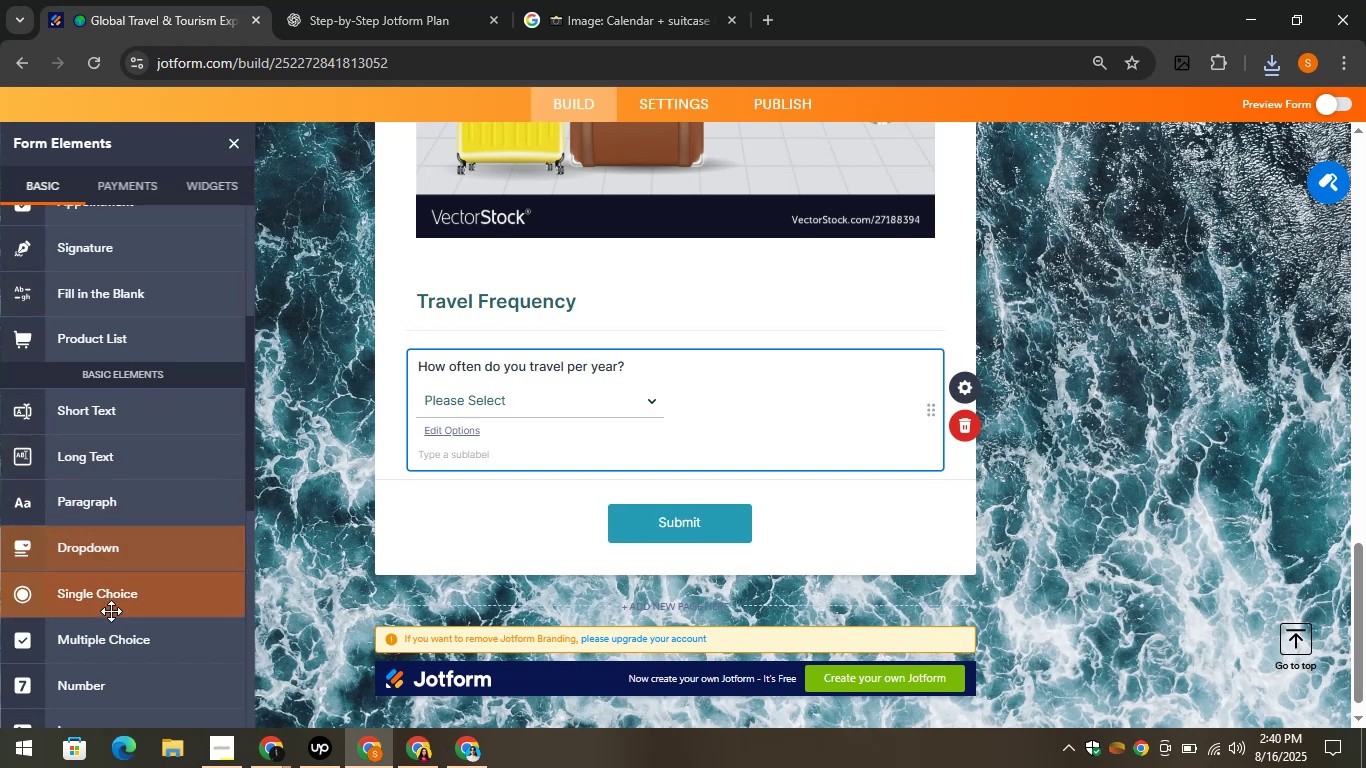 
scroll: coordinate [125, 283], scroll_direction: down, amount: 1.0
 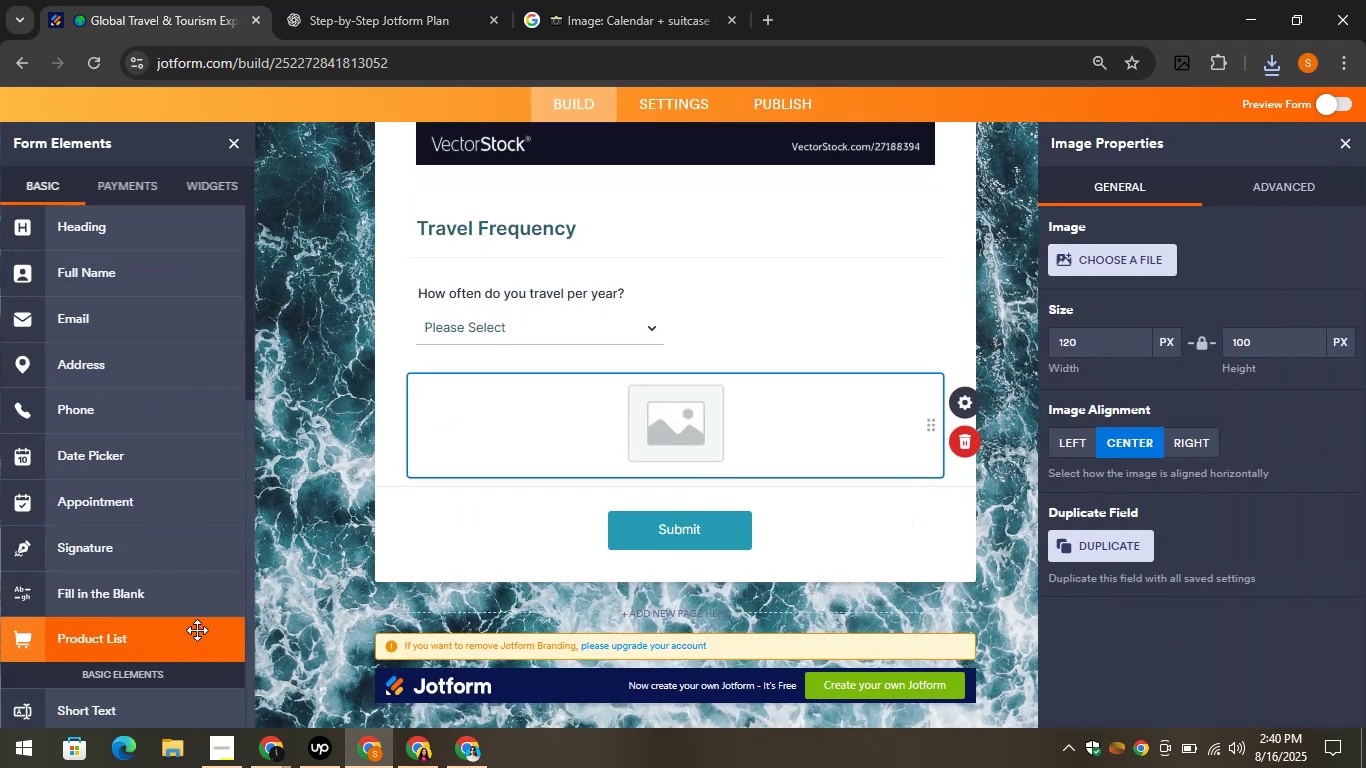 
left_click([1078, 261])
 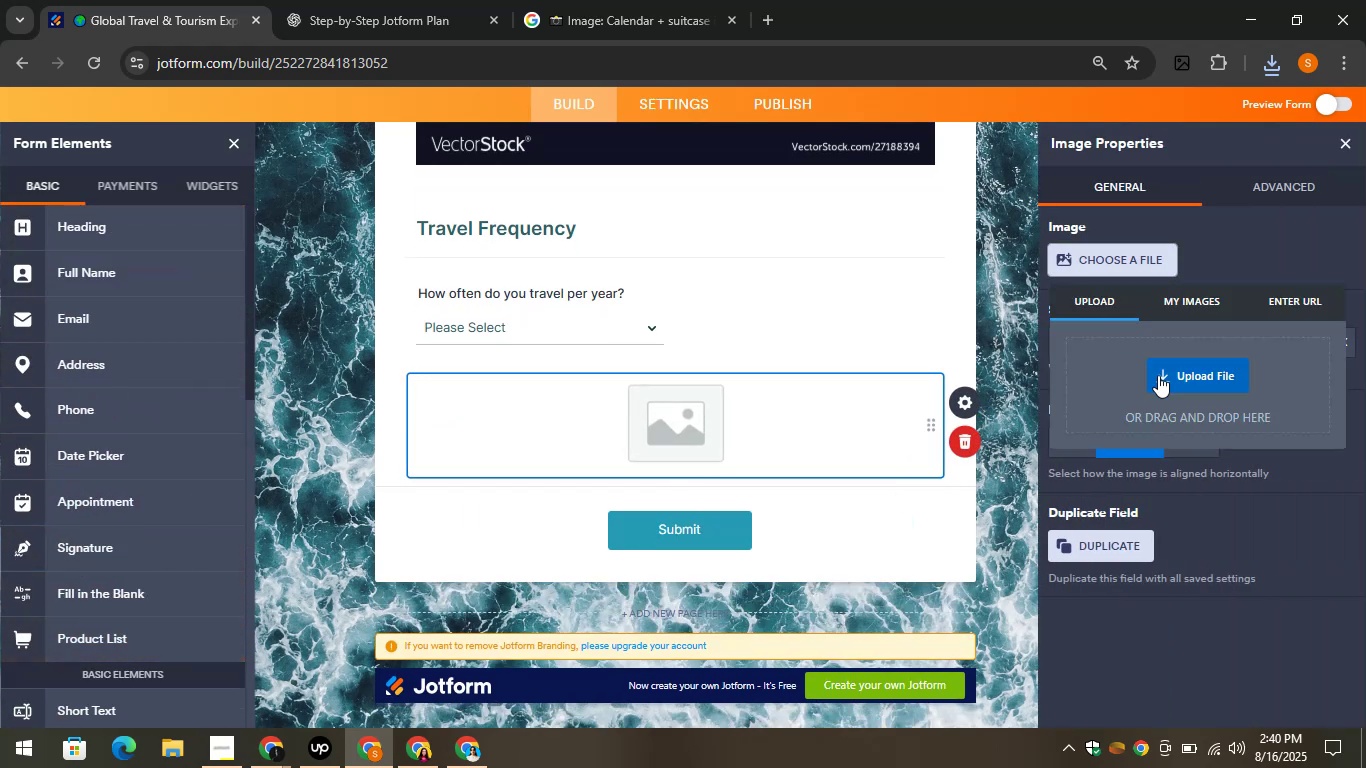 
left_click([1162, 380])
 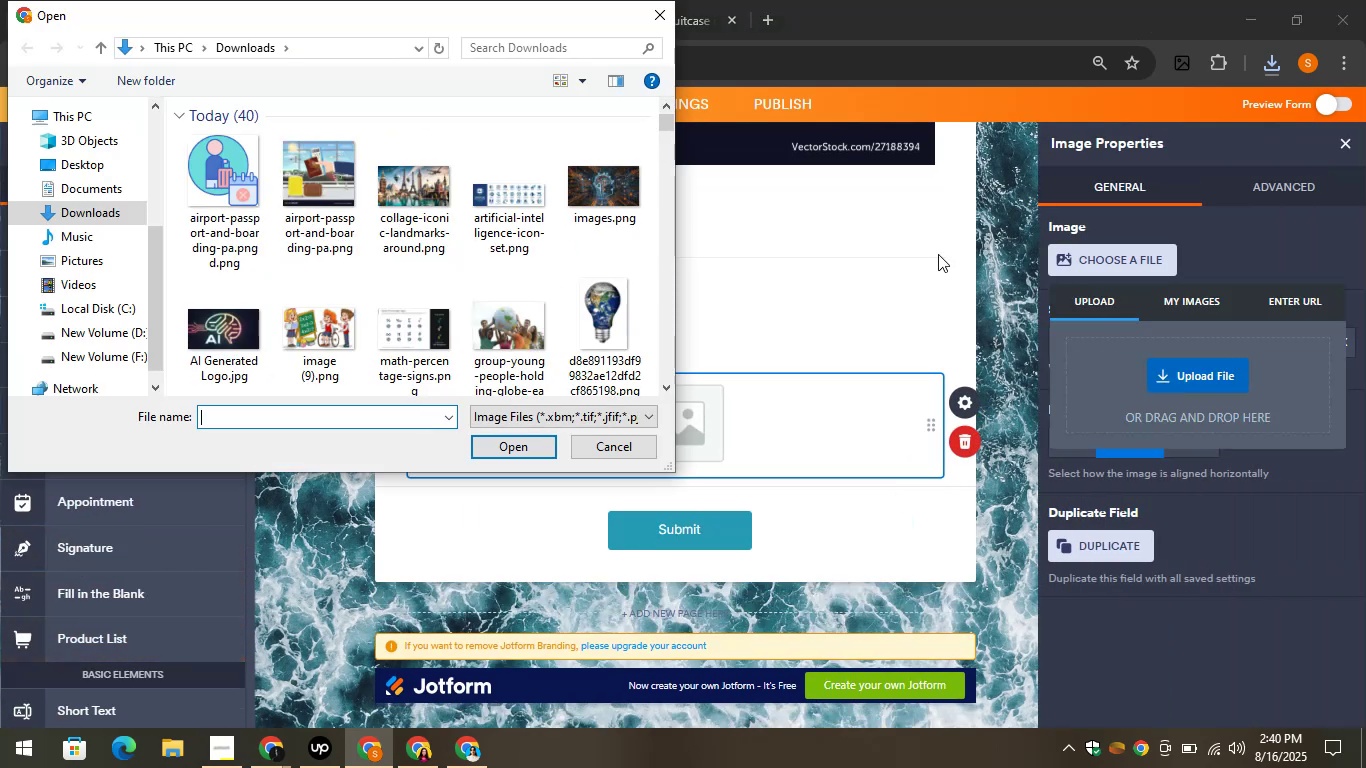 
left_click([236, 167])
 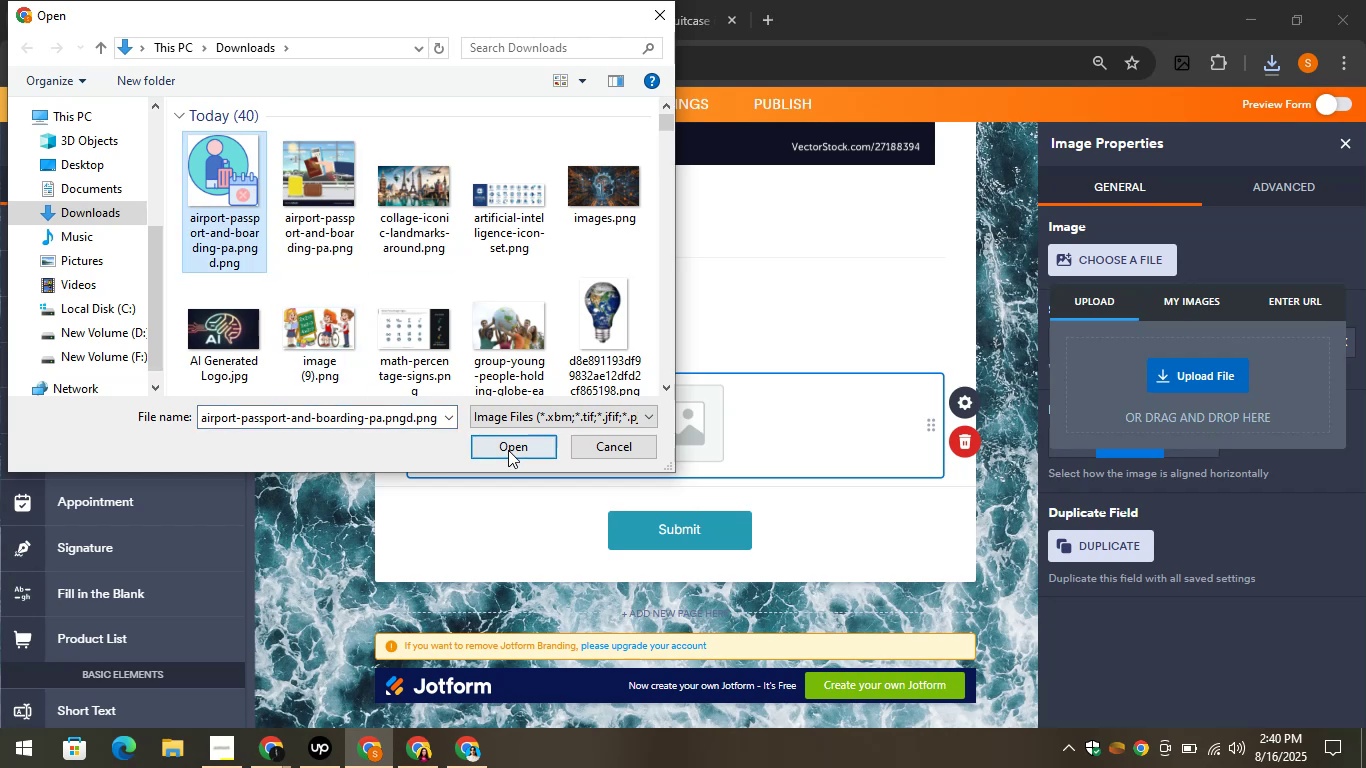 
left_click([508, 447])
 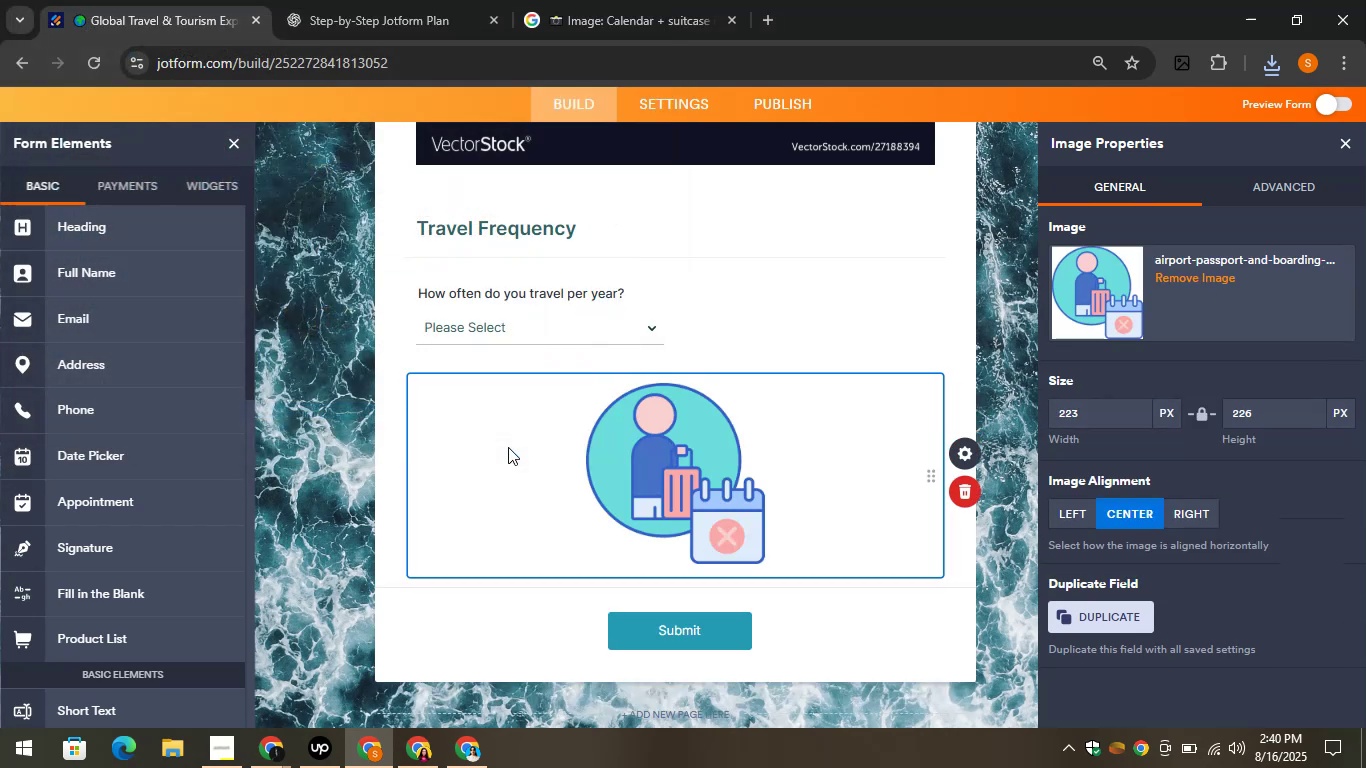 
wait(5.01)
 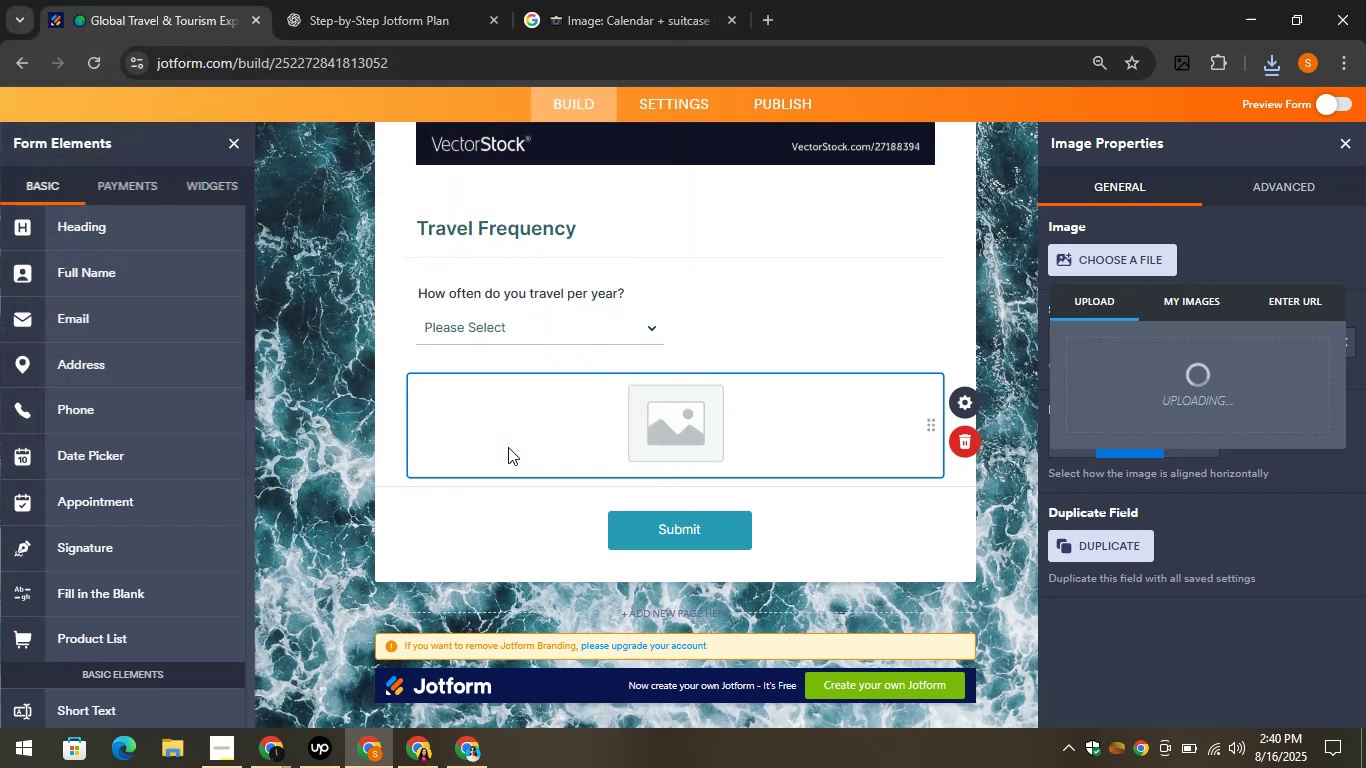 
left_click([1345, 140])
 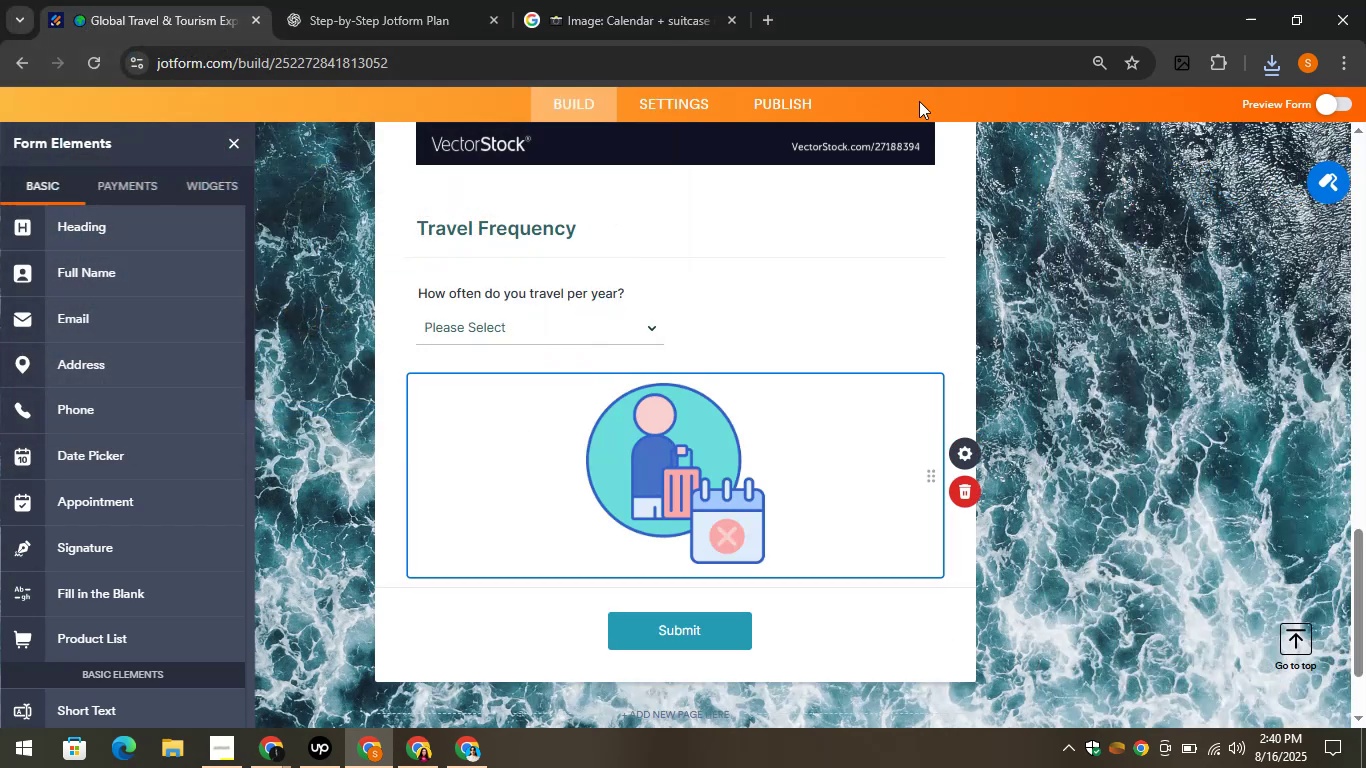 
left_click([361, 0])
 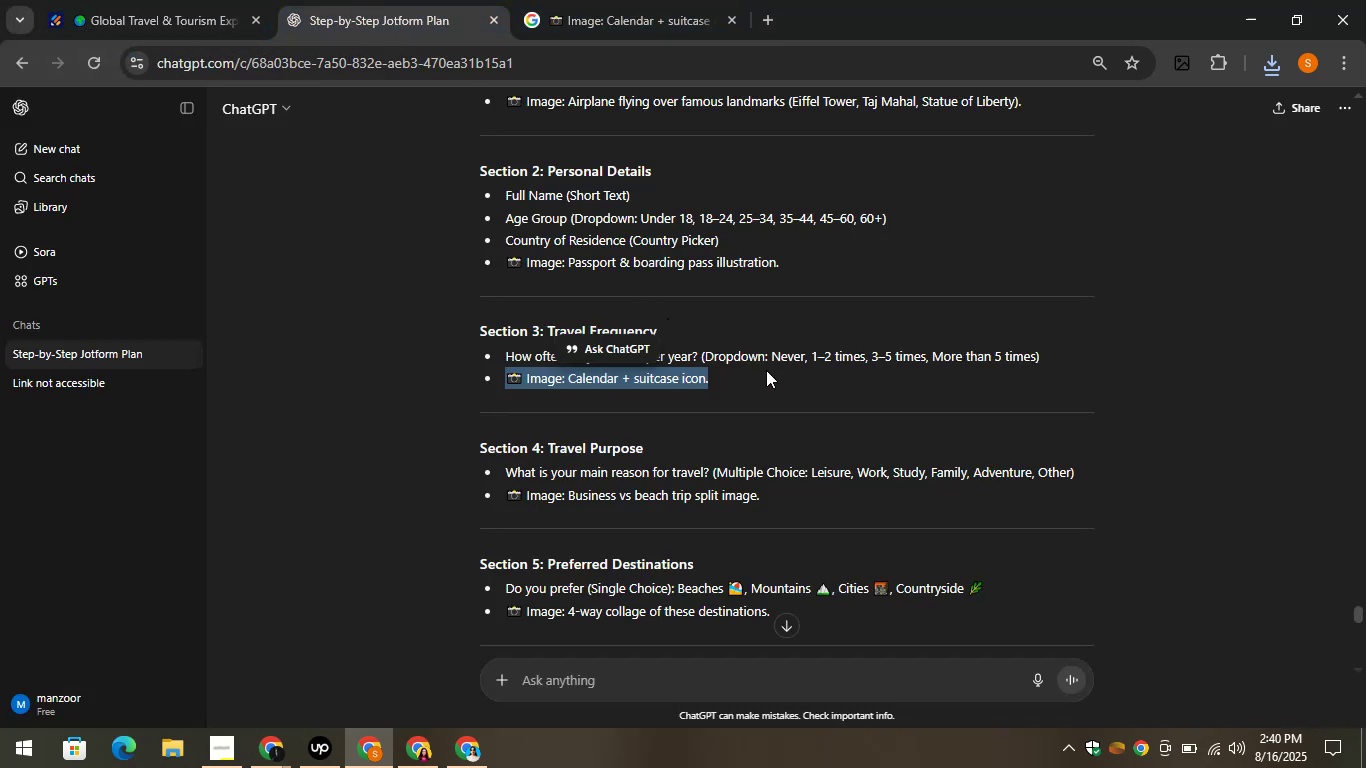 
scroll: coordinate [759, 383], scroll_direction: down, amount: 1.0
 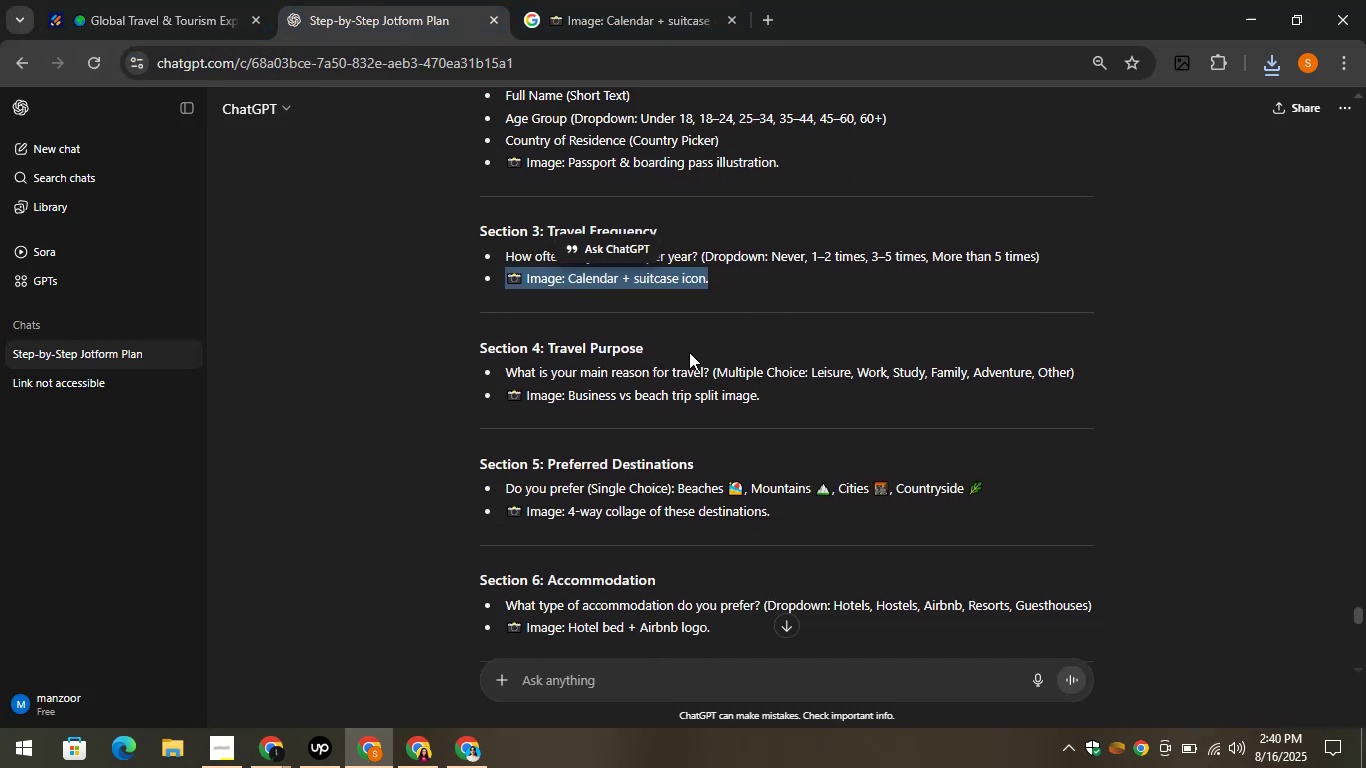 
left_click([680, 347])
 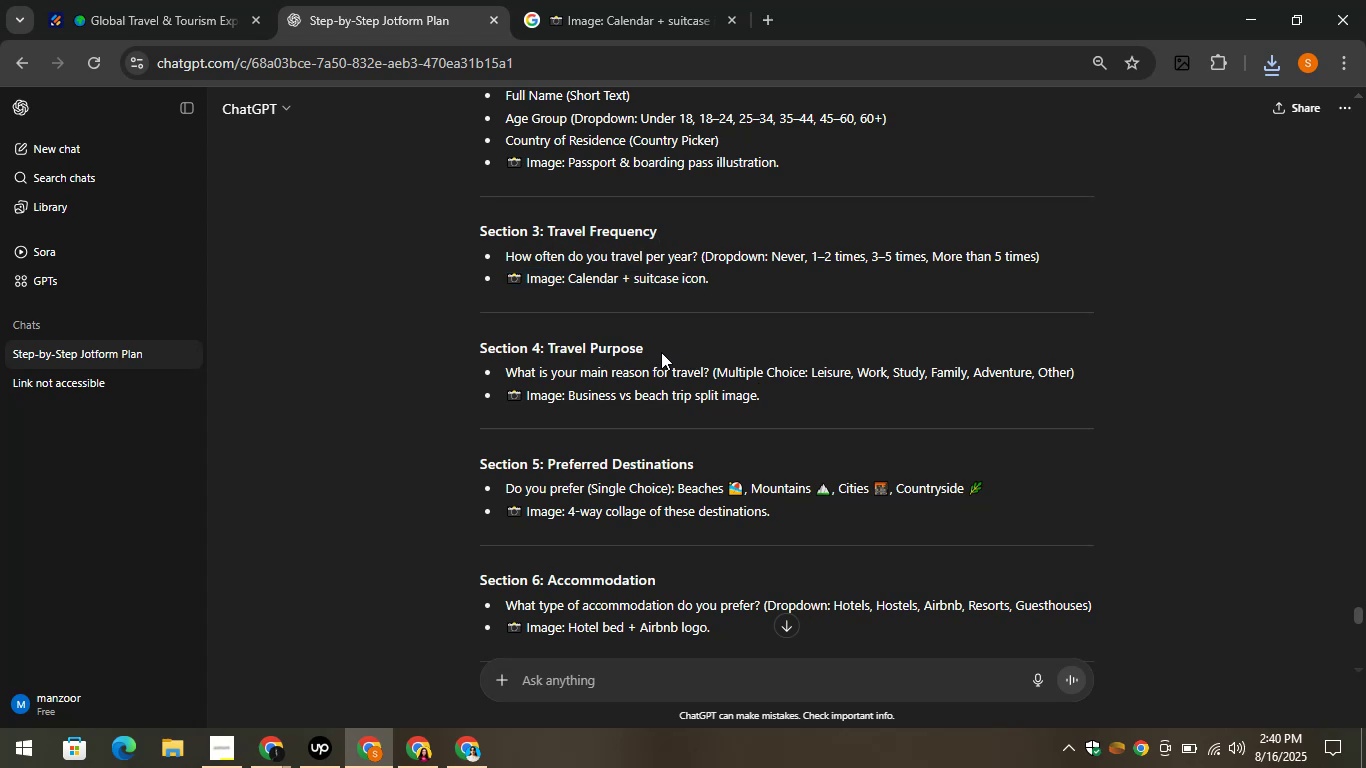 
left_click_drag(start_coordinate=[653, 352], to_coordinate=[544, 339])
 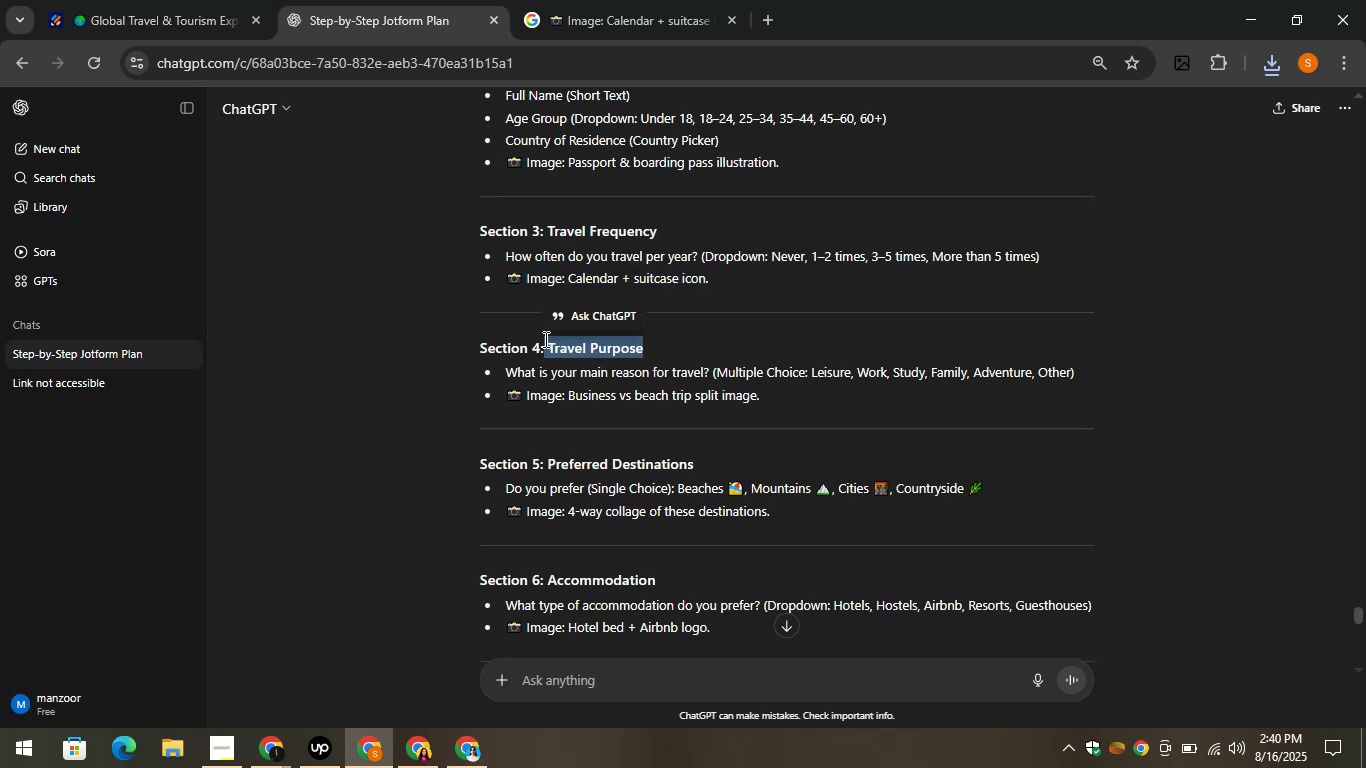 
key(Control+C)
 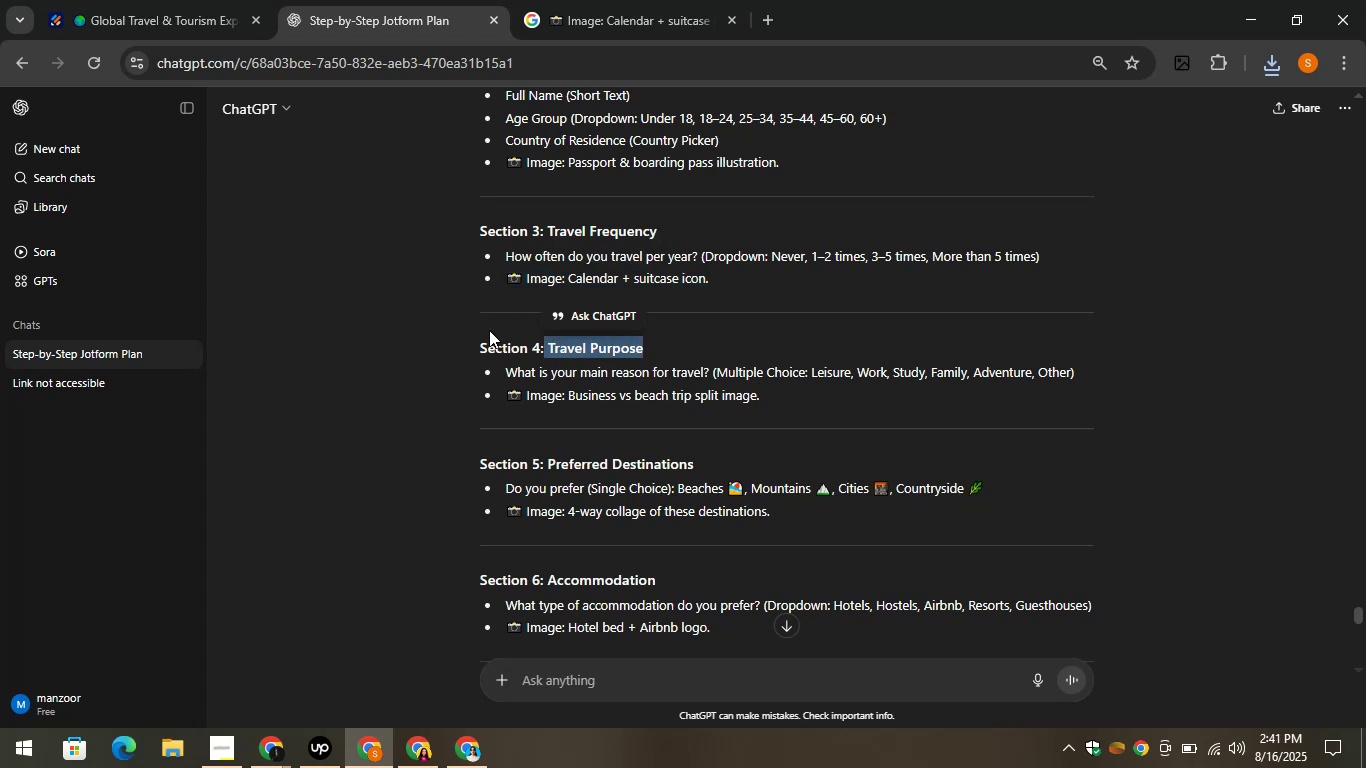 
left_click([173, 0])
 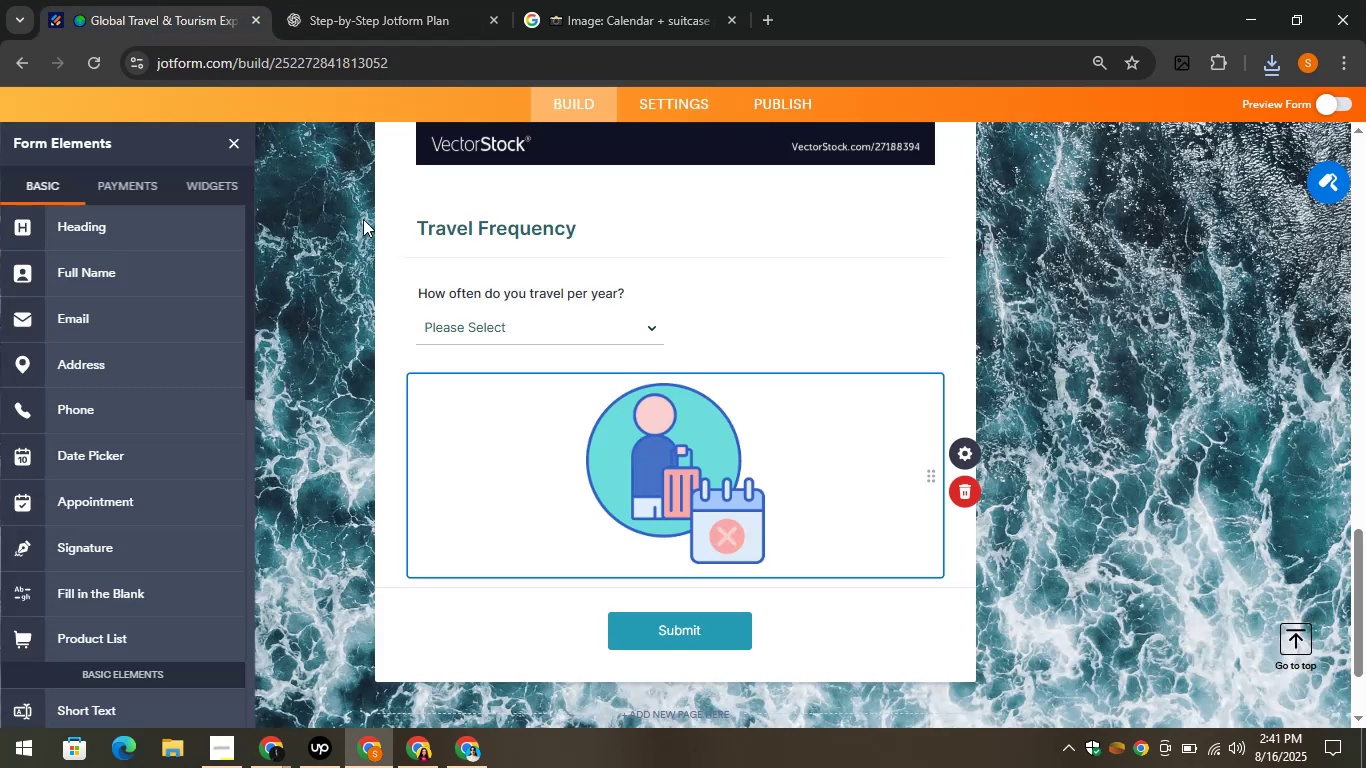 
scroll: coordinate [419, 284], scroll_direction: down, amount: 2.0
 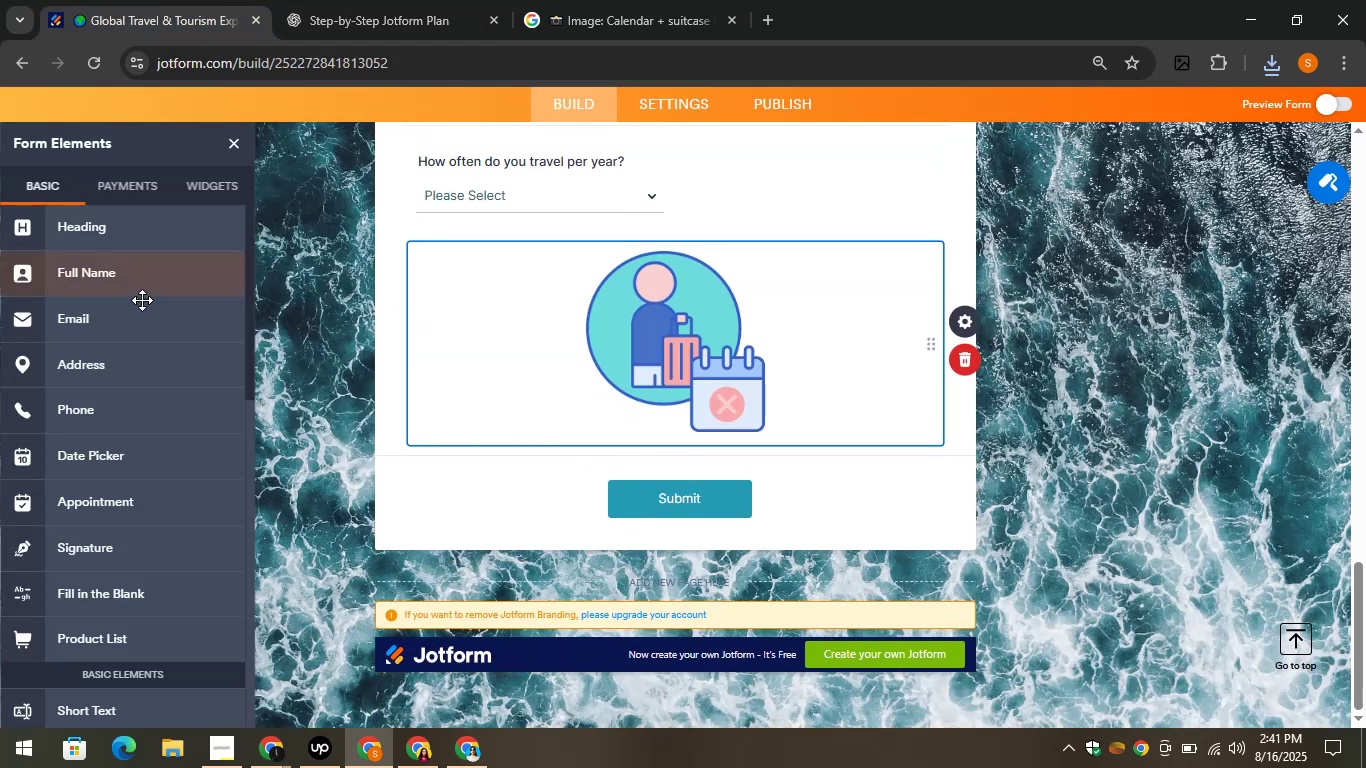 
scroll: coordinate [146, 337], scroll_direction: up, amount: 3.0
 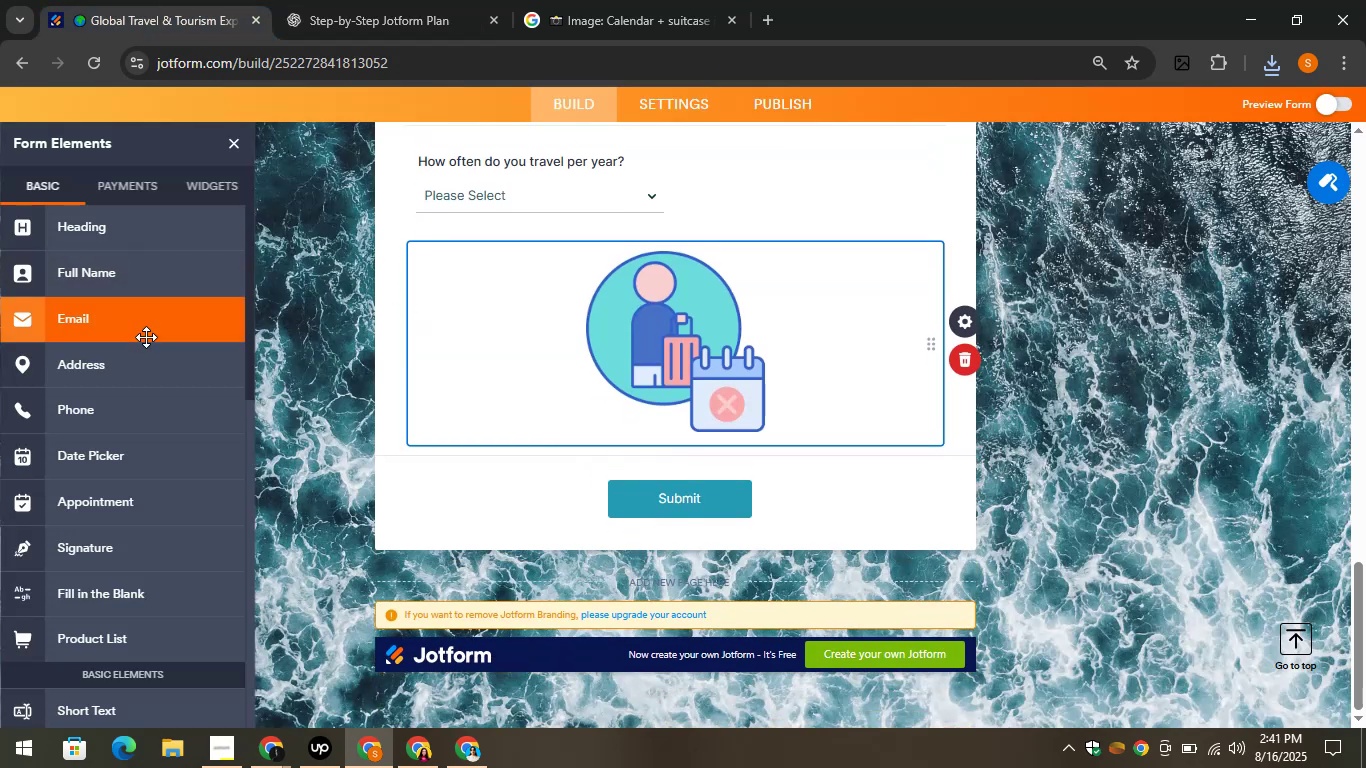 
scroll: coordinate [146, 337], scroll_direction: none, amount: 0.0
 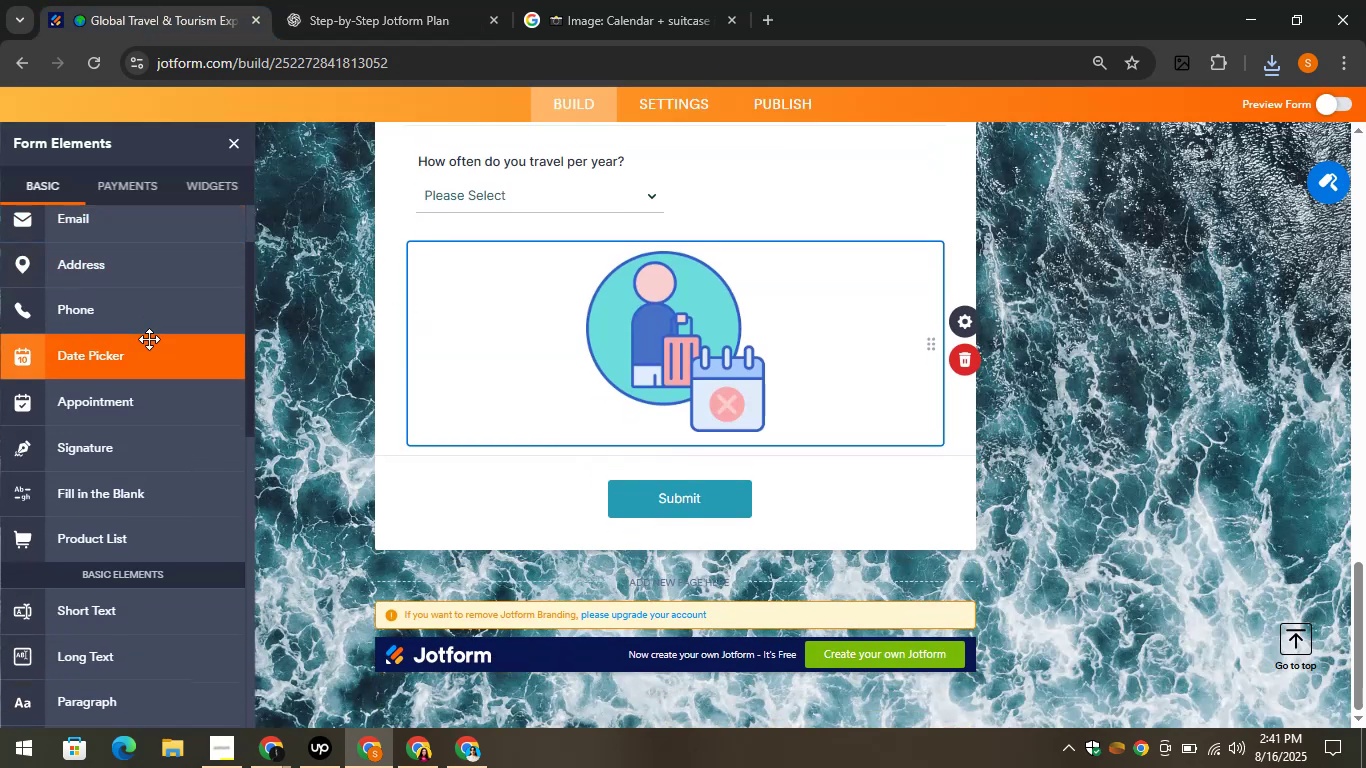 
scroll: coordinate [149, 339], scroll_direction: up, amount: 5.0
 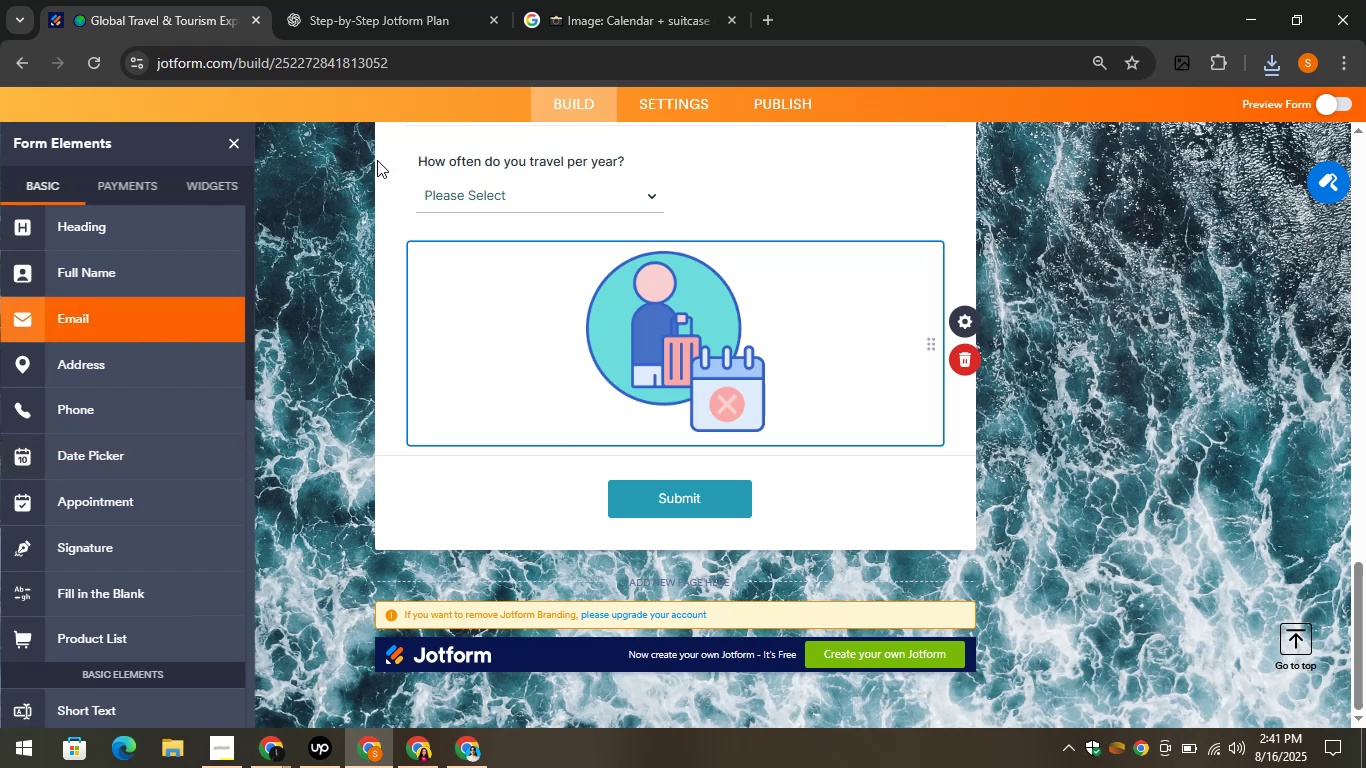 
left_click([359, 0])
 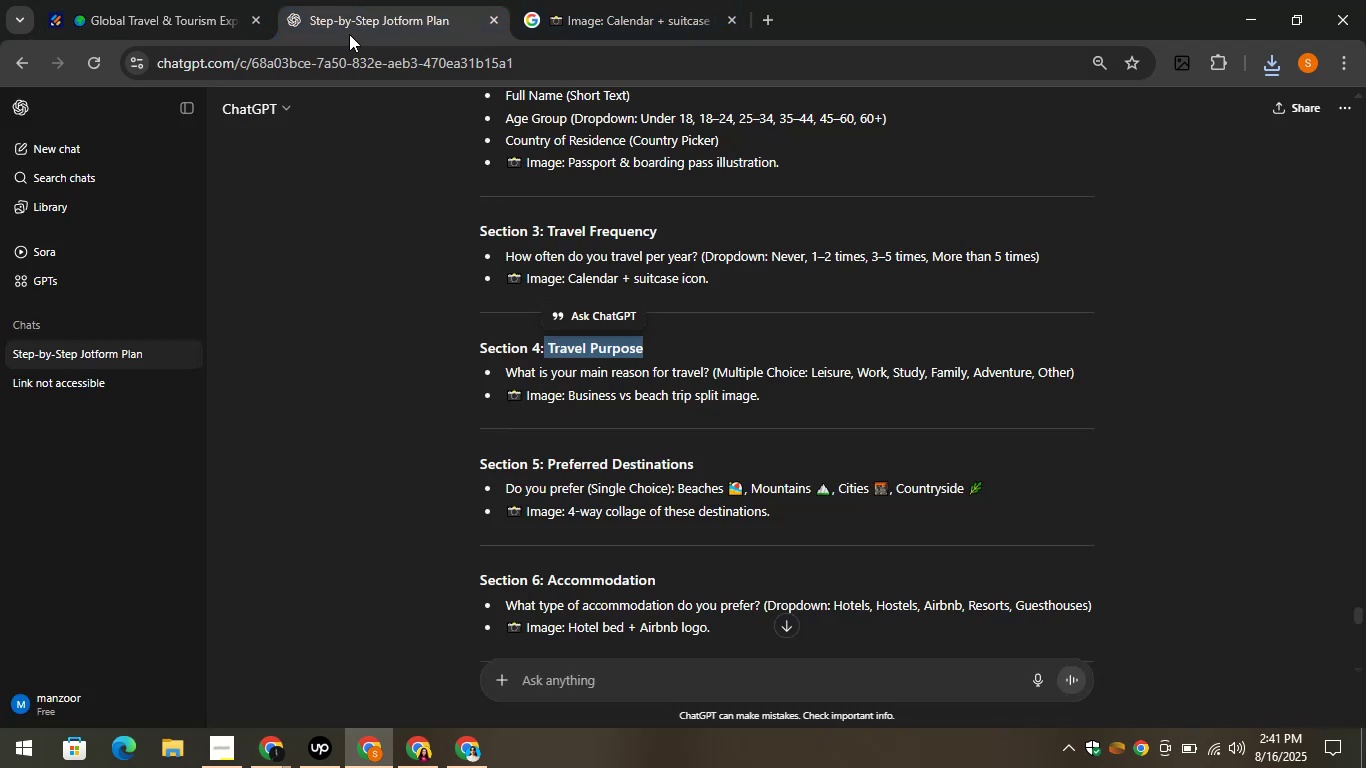 
left_click([86, 0])
 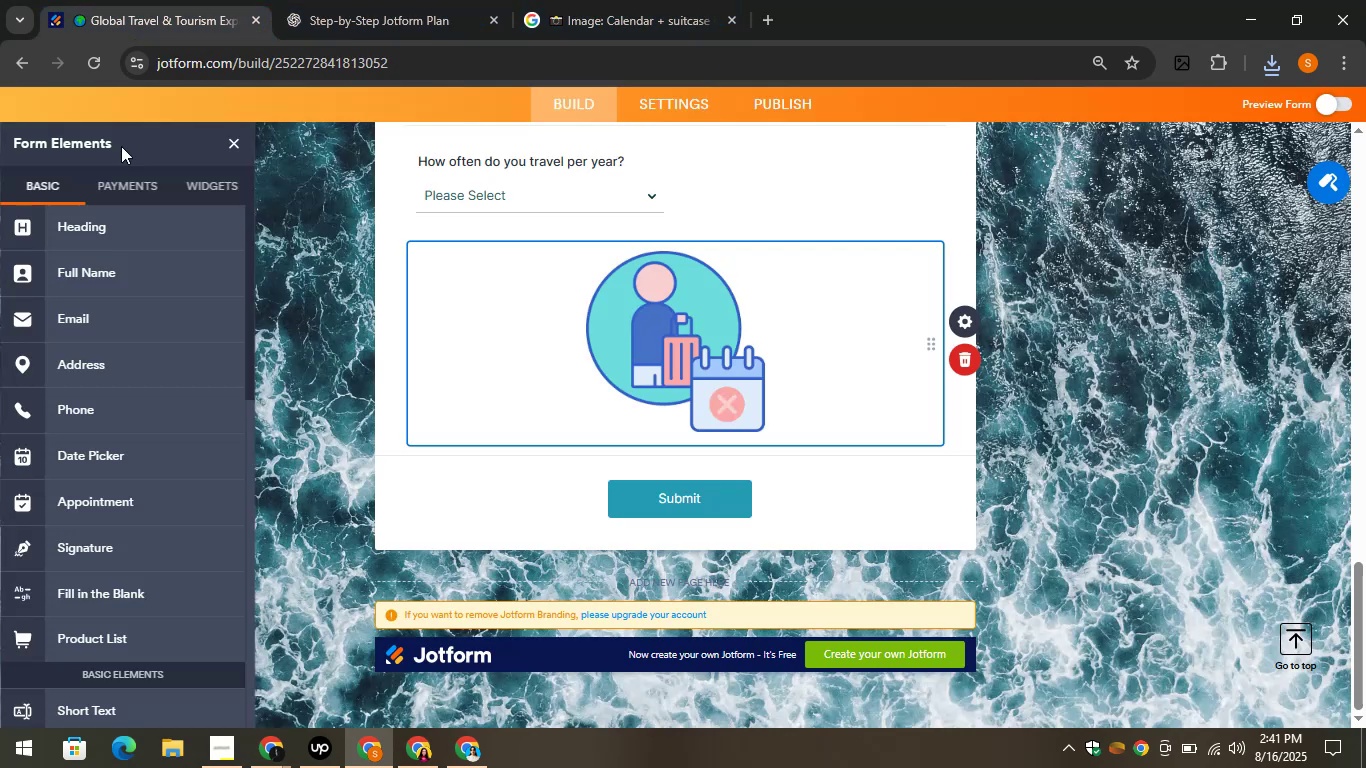 
scroll: coordinate [161, 325], scroll_direction: up, amount: 3.0
 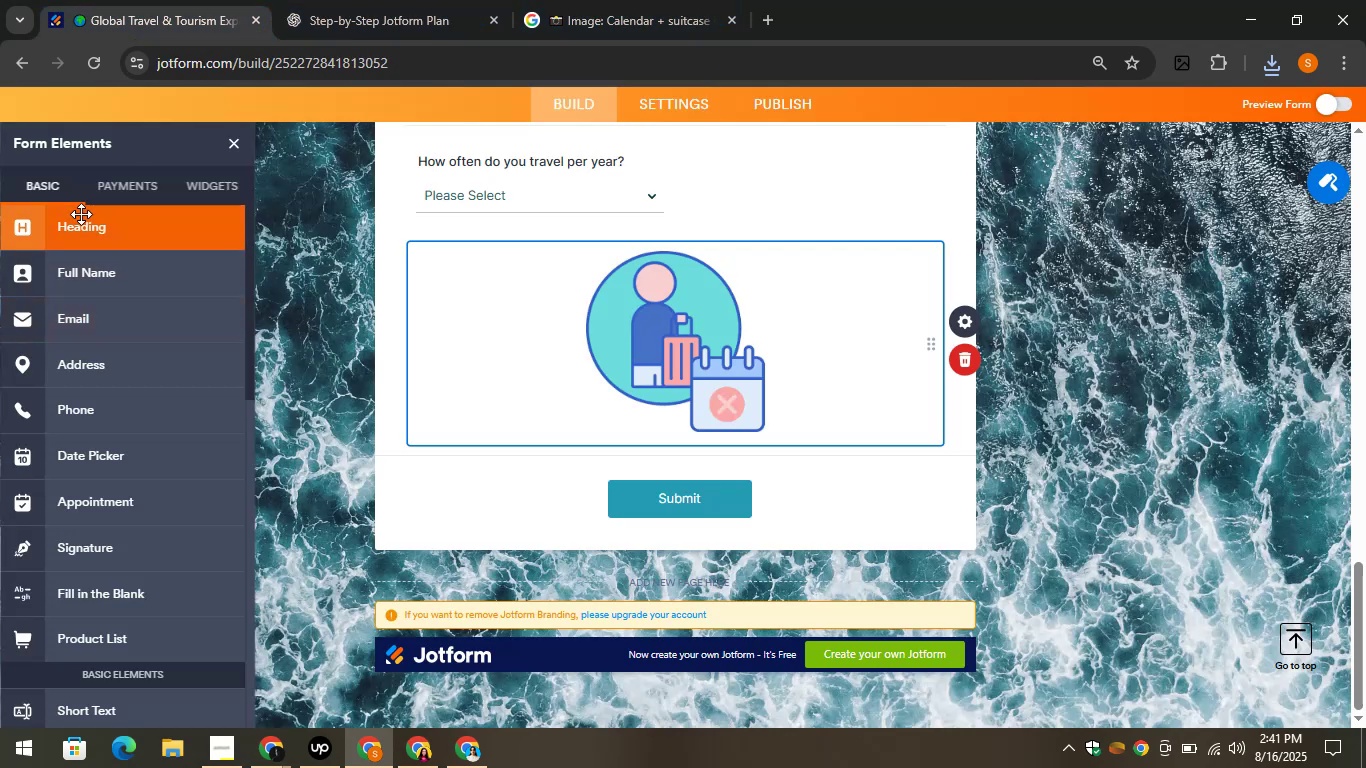 
left_click_drag(start_coordinate=[77, 228], to_coordinate=[551, 468])
 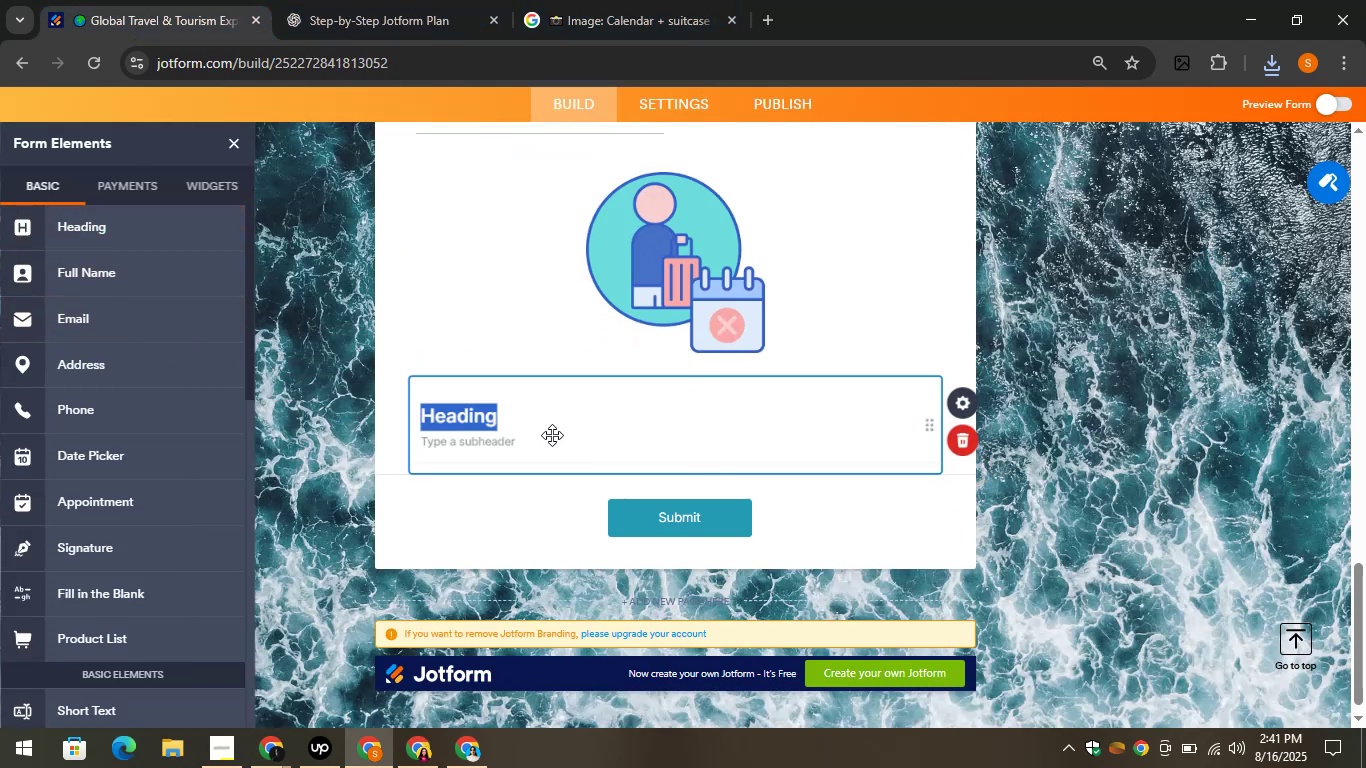 
key(Control+V)
 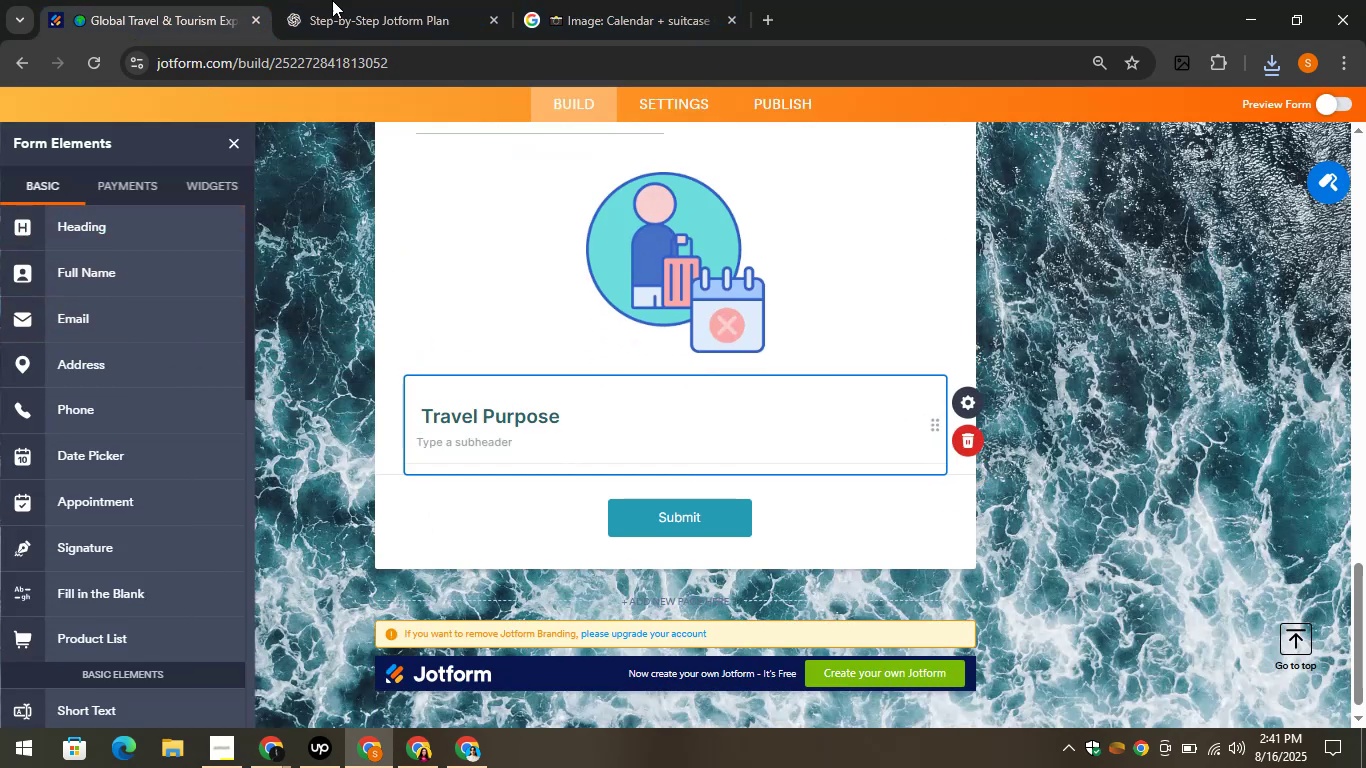 
left_click([396, 0])
 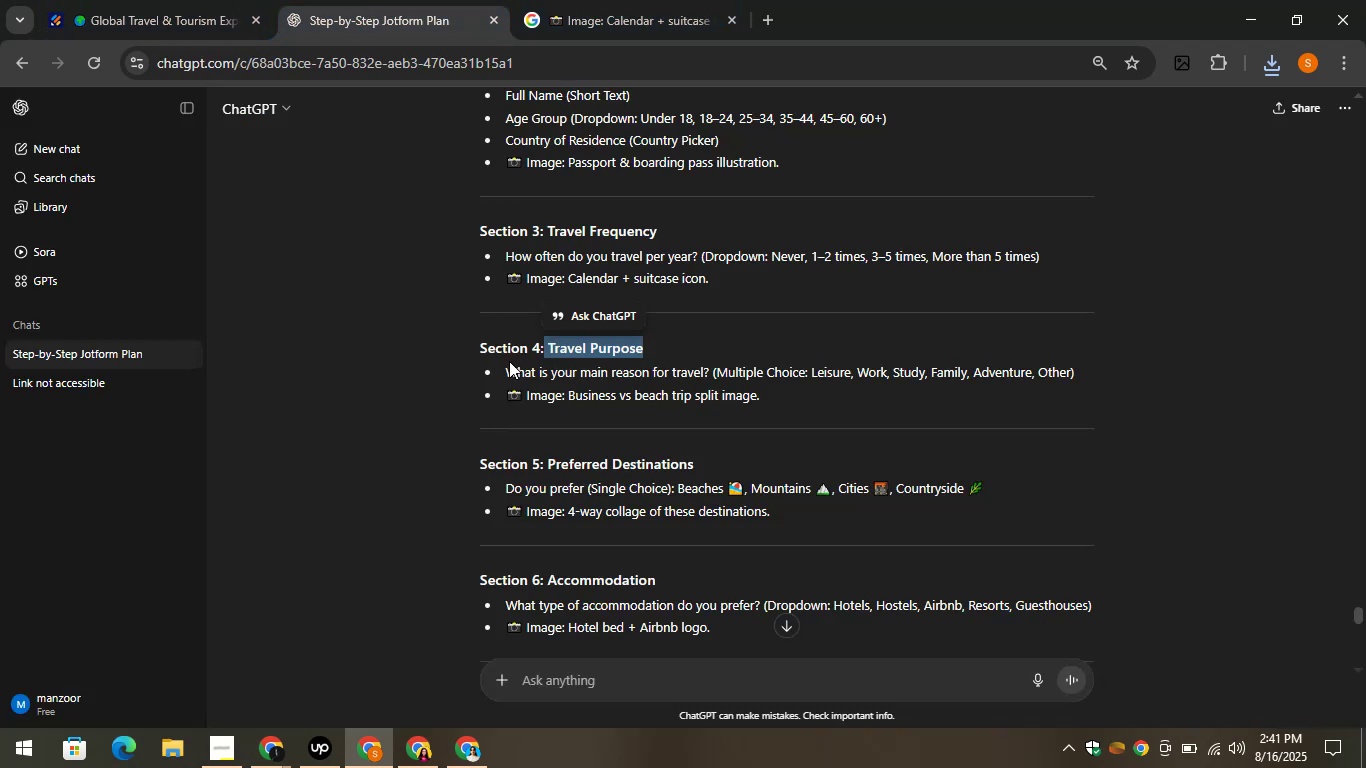 
left_click_drag(start_coordinate=[499, 372], to_coordinate=[707, 370])
 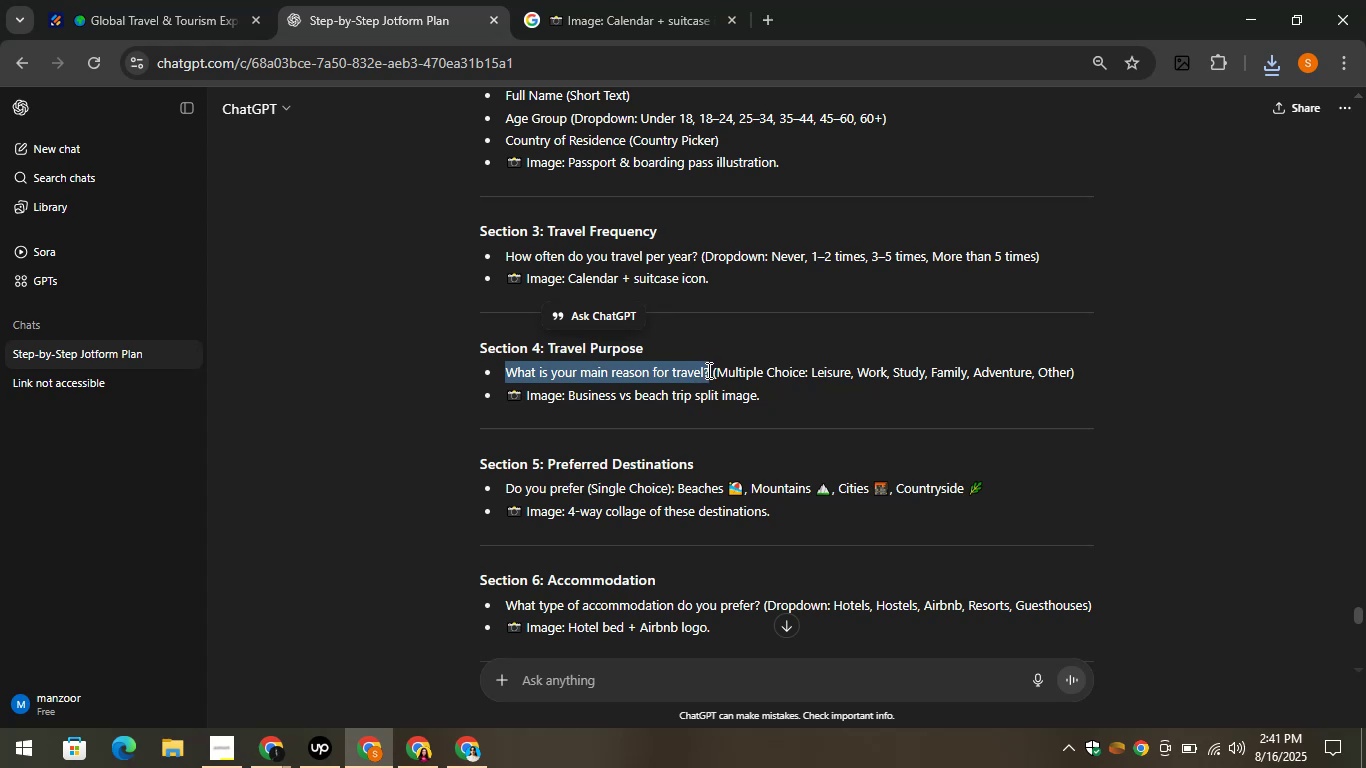 
key(Control+C)
 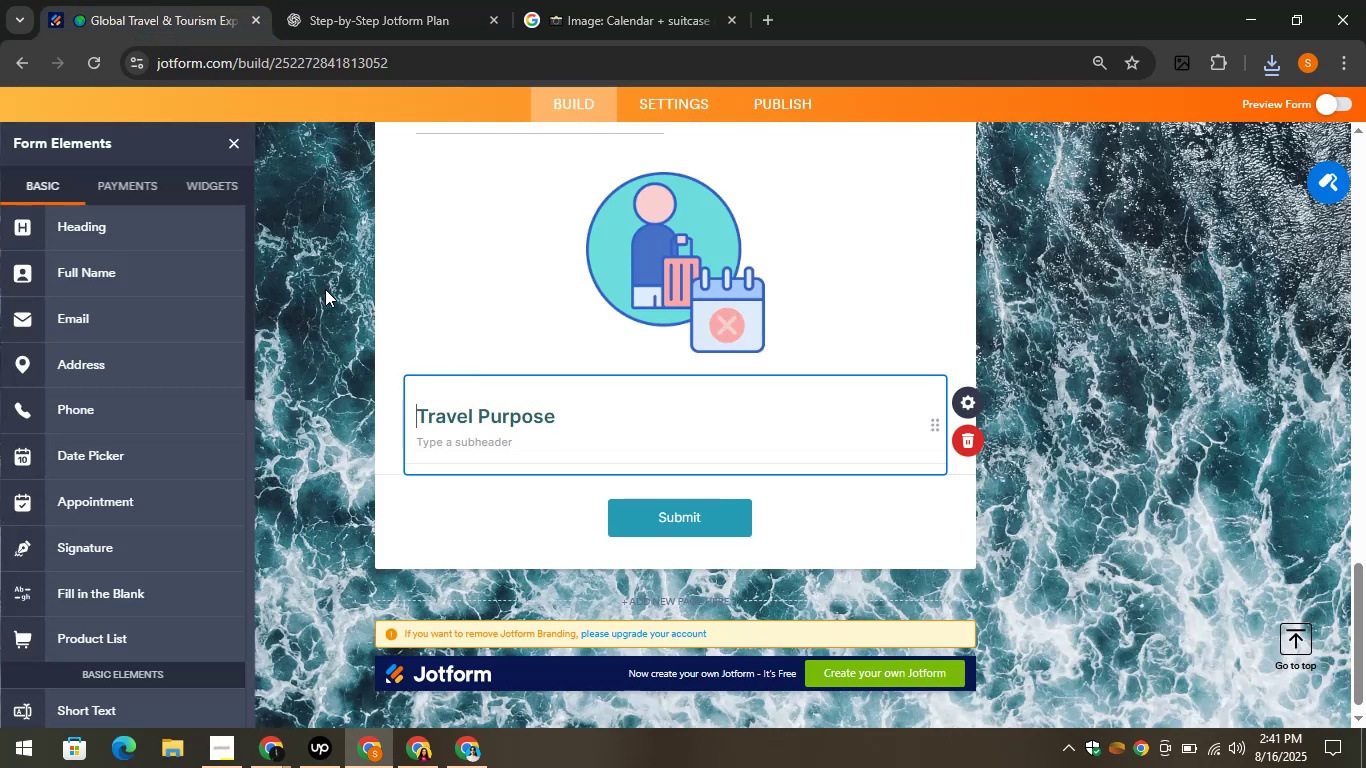 
left_click([388, 0])
 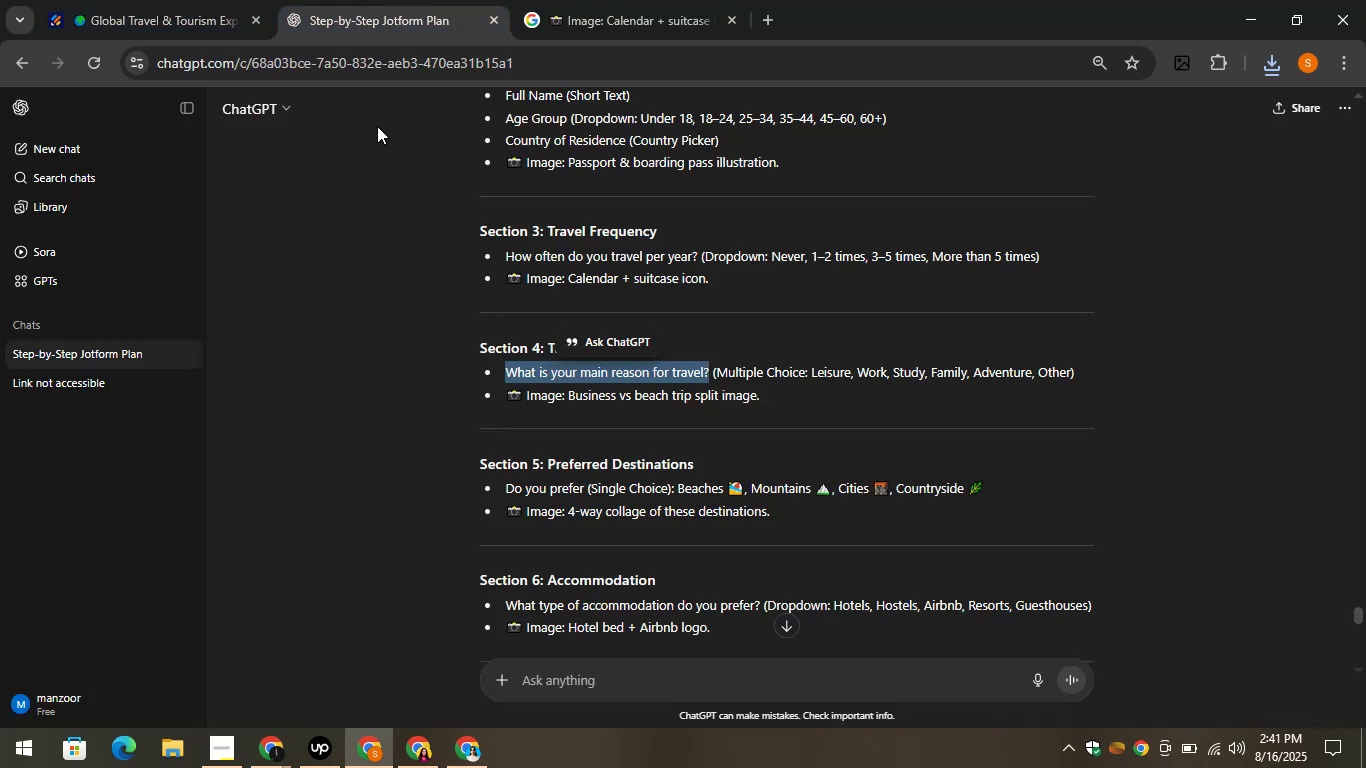 
left_click([134, 0])
 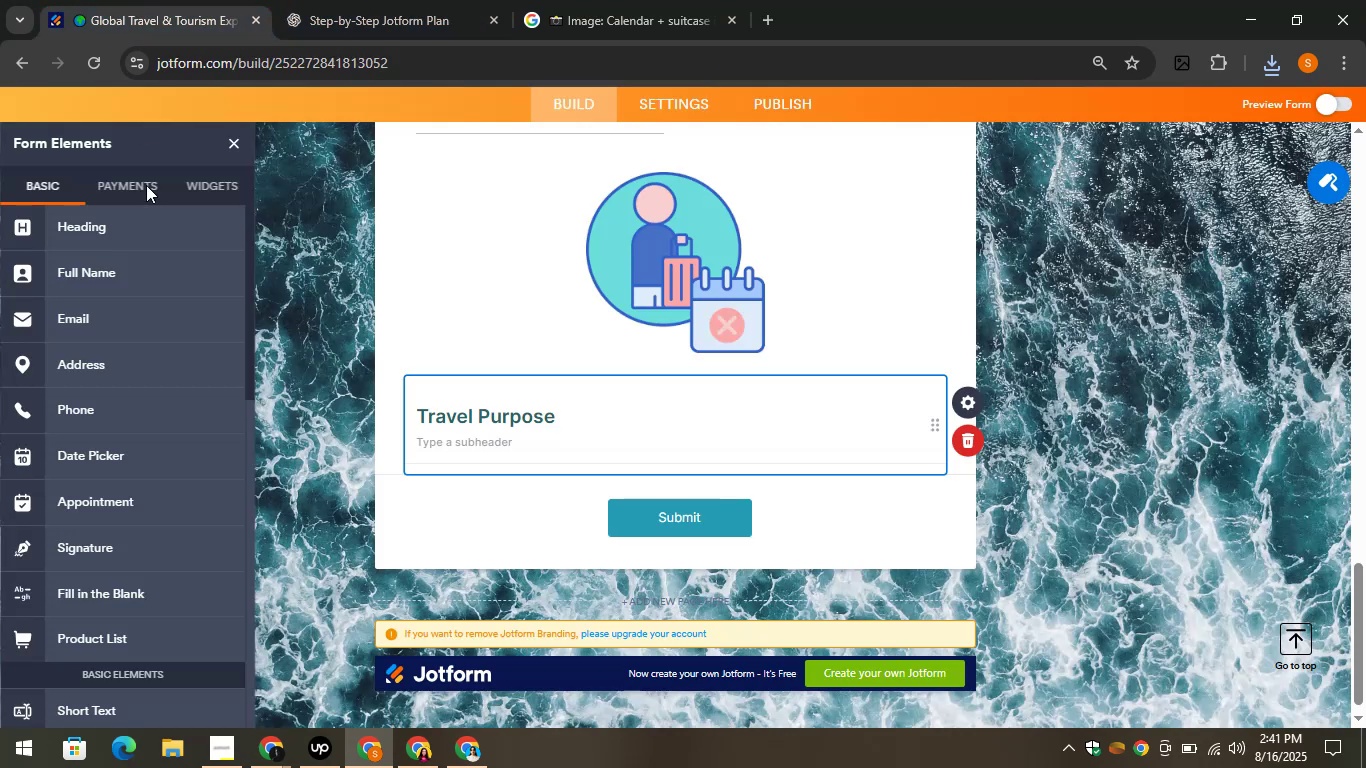 
scroll: coordinate [162, 358], scroll_direction: down, amount: 2.0
 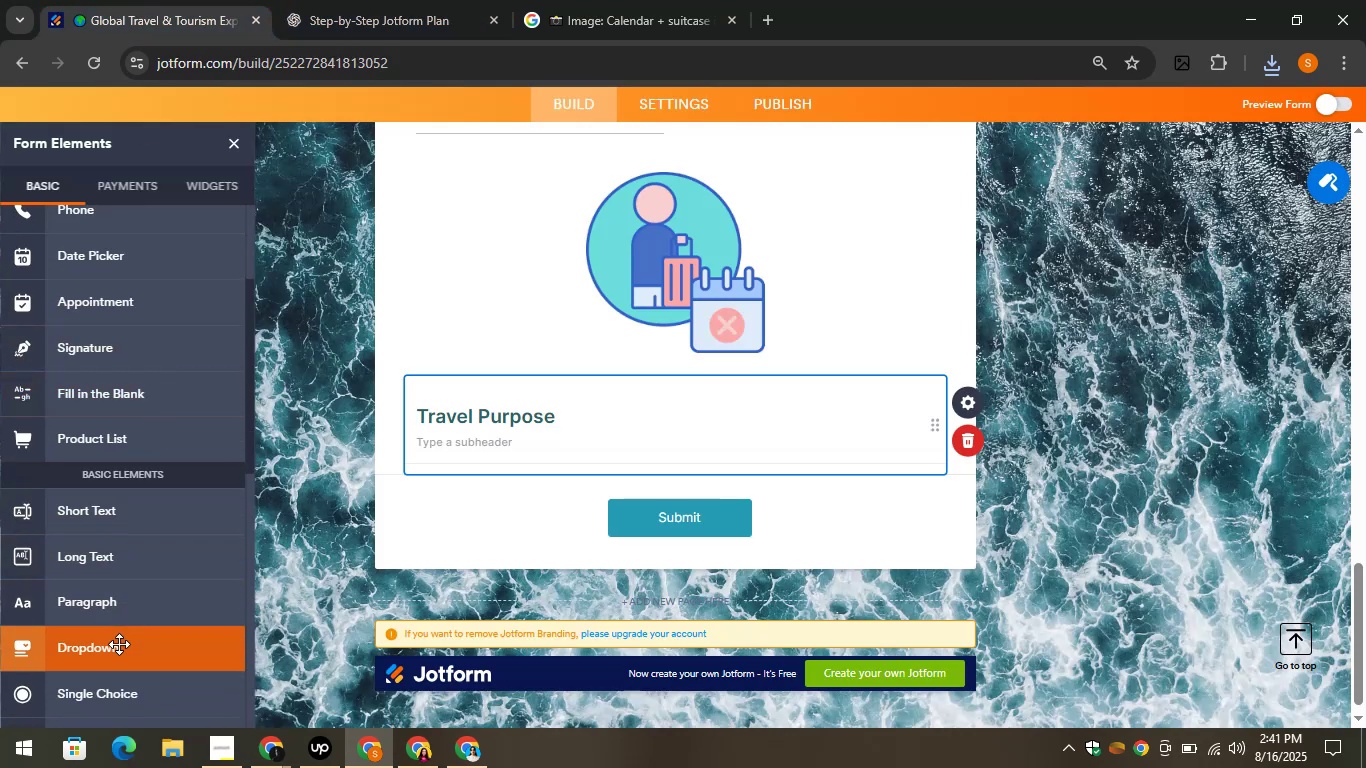 
left_click_drag(start_coordinate=[118, 646], to_coordinate=[543, 471])
 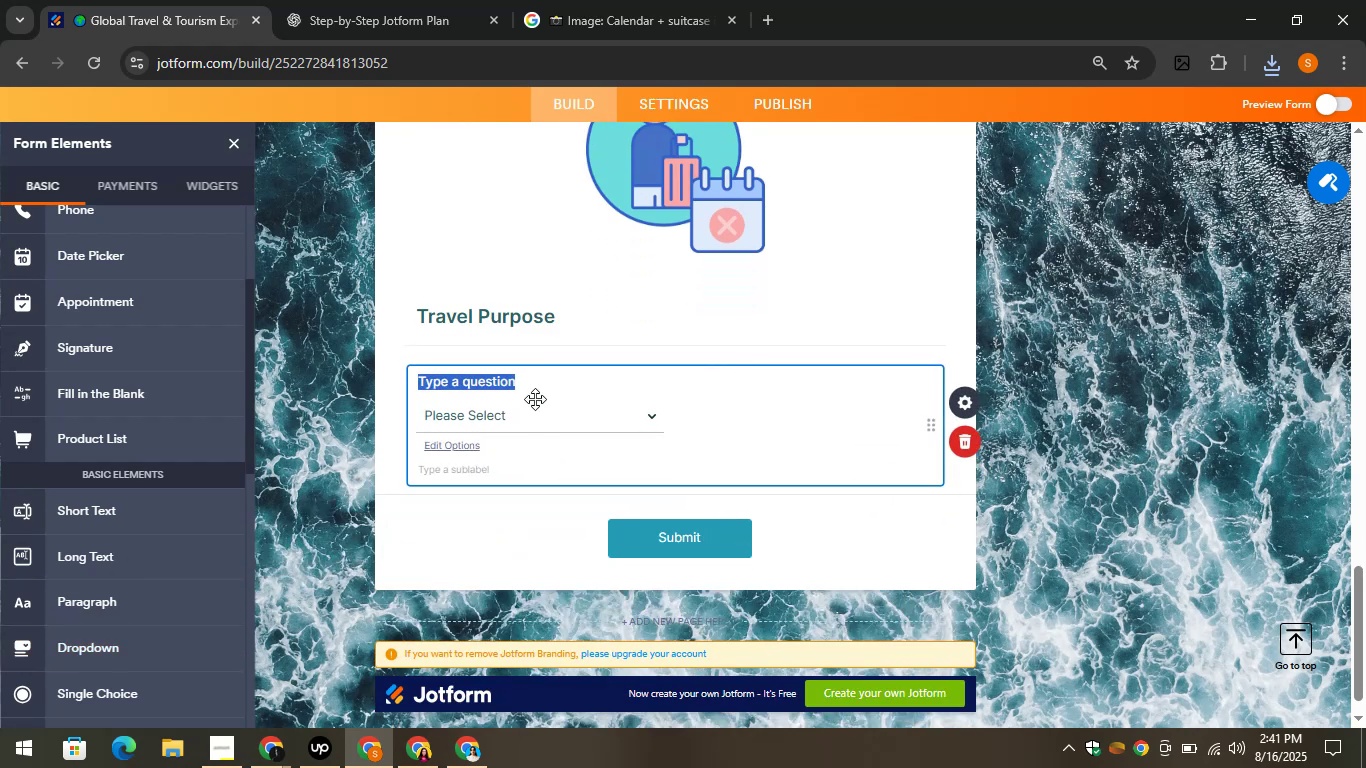 
key(Control+V)
 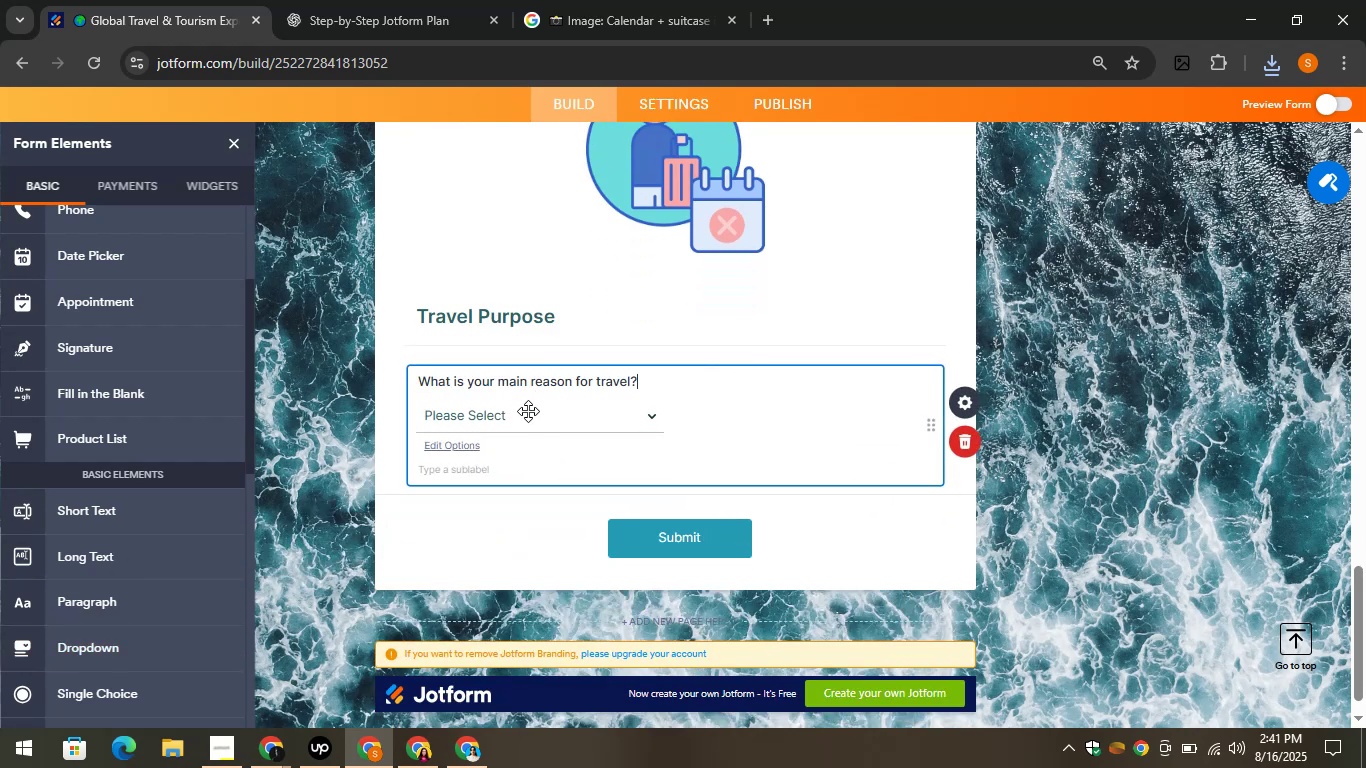 
left_click([522, 414])
 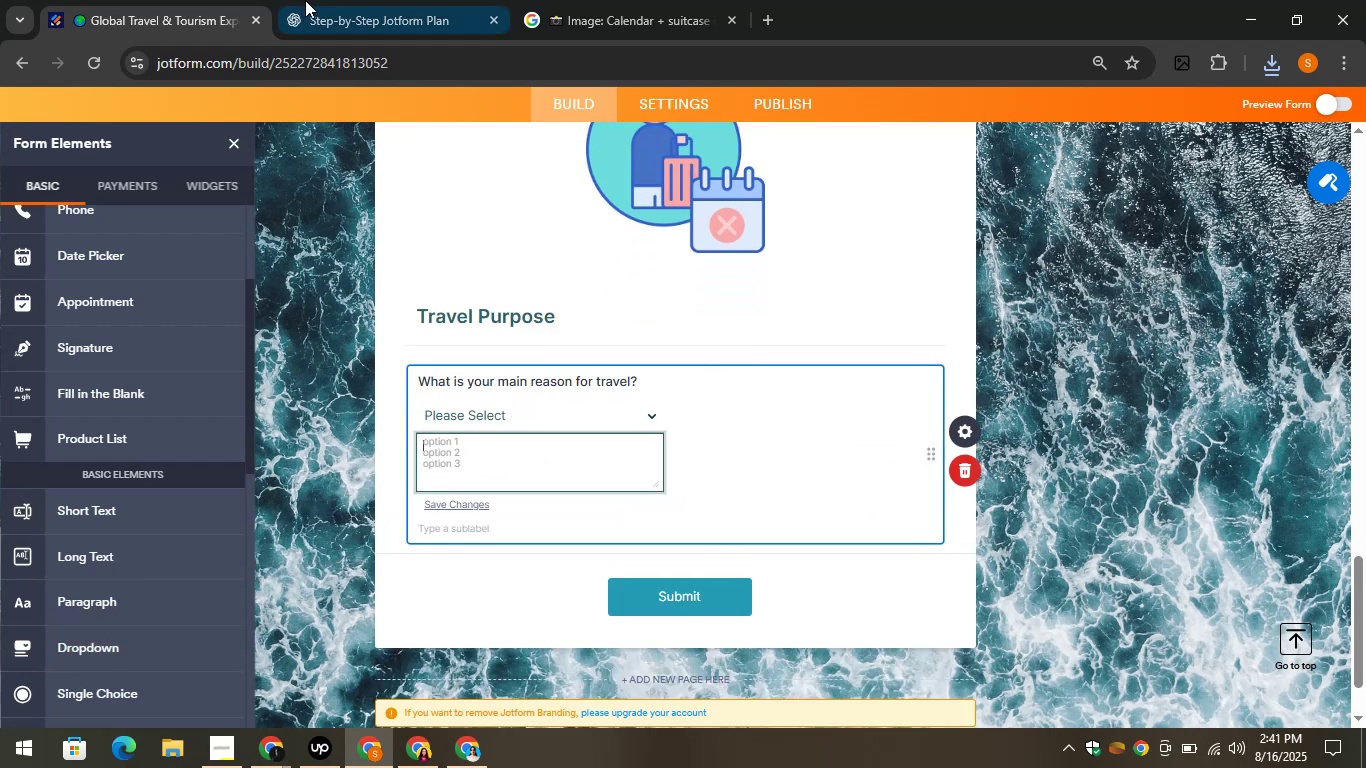 
left_click([322, 0])
 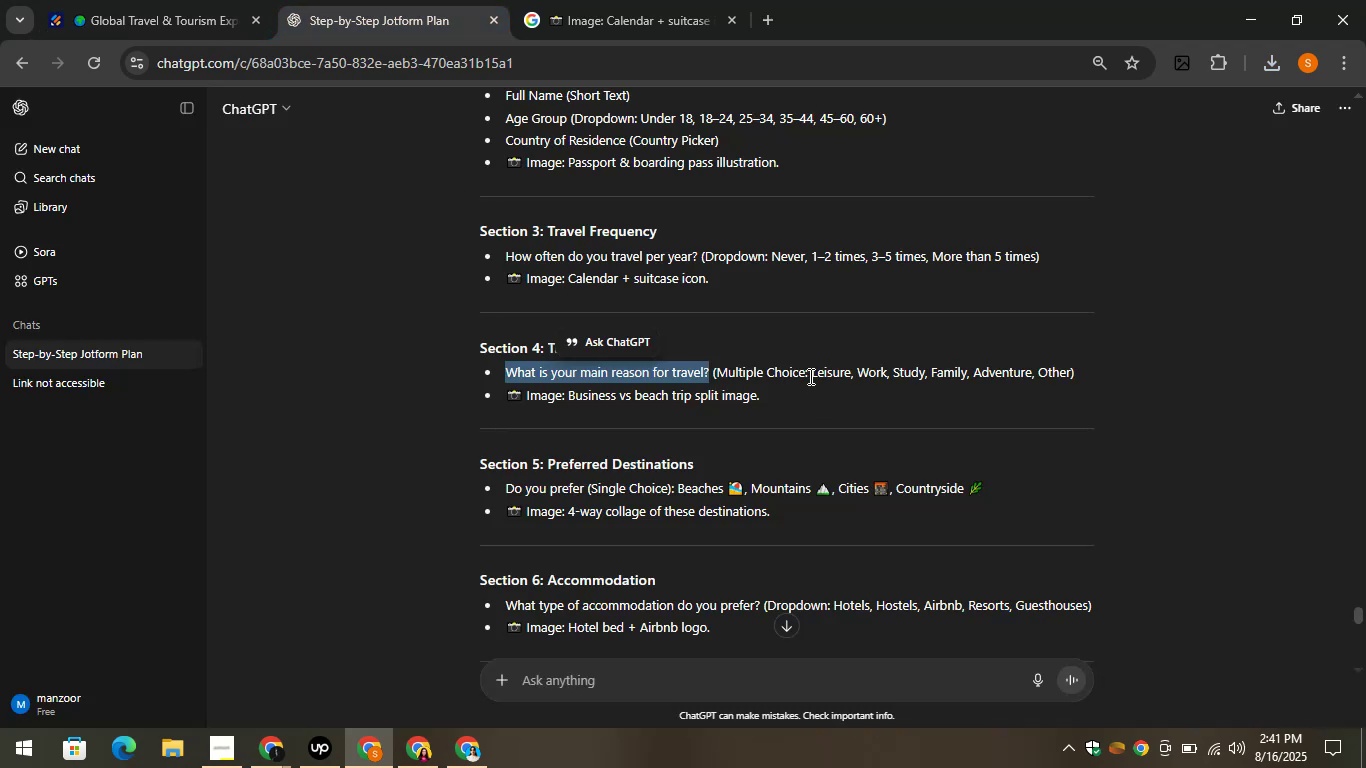 
left_click_drag(start_coordinate=[811, 375], to_coordinate=[849, 379])
 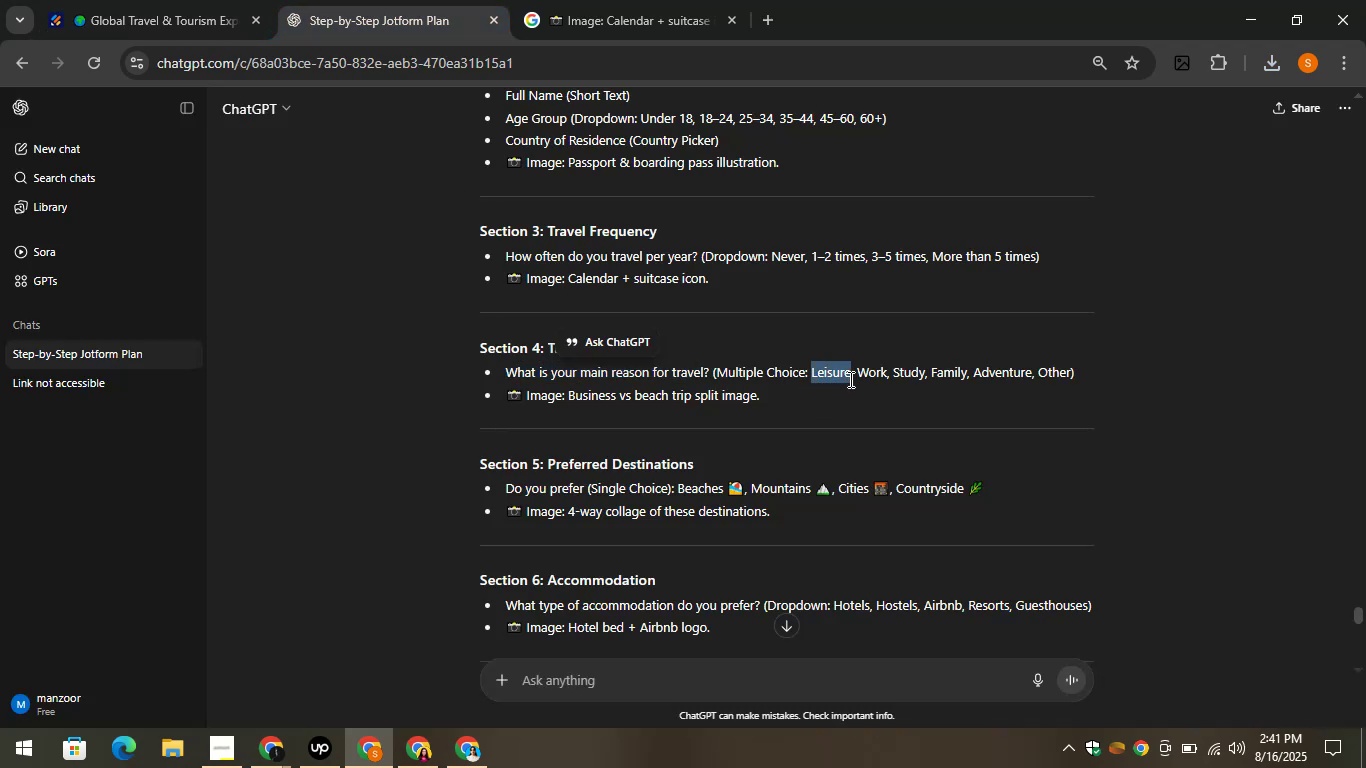 
key(Control+C)
 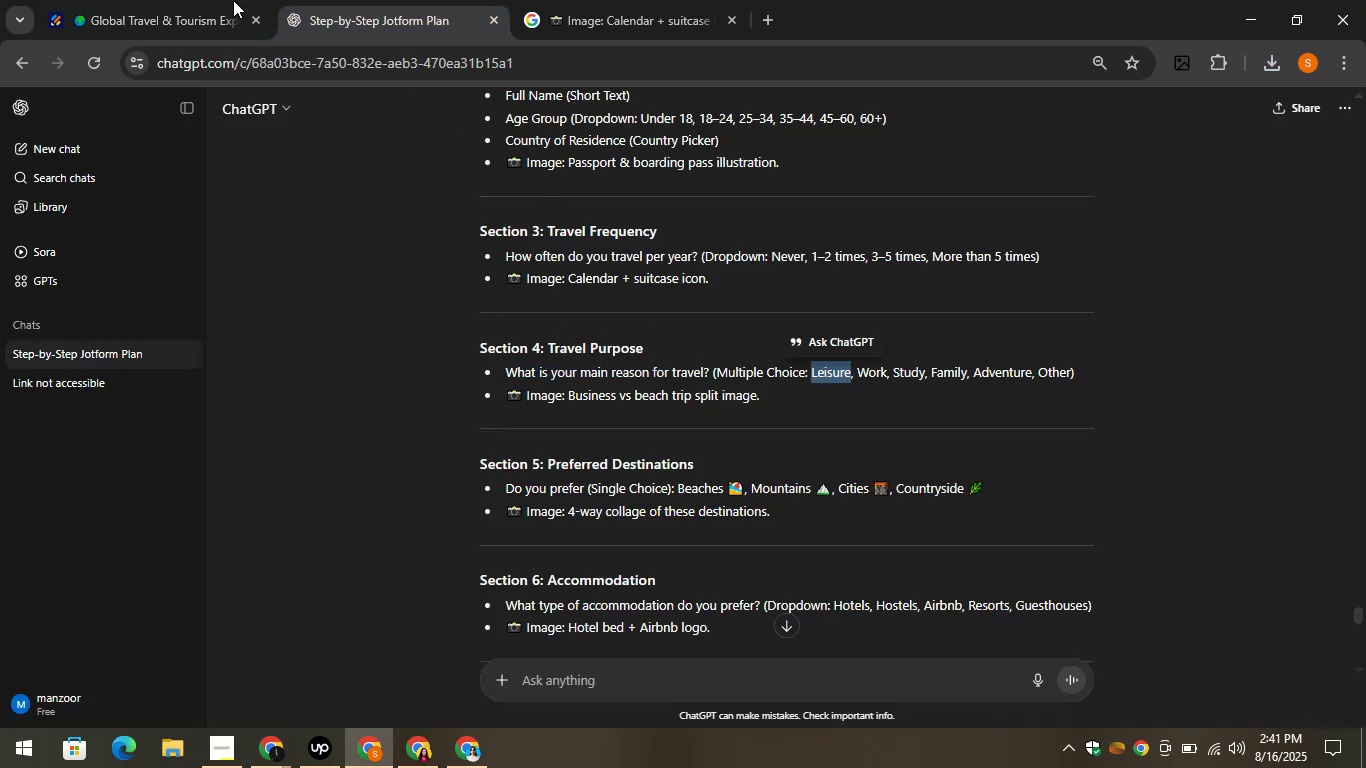 
left_click([125, 0])
 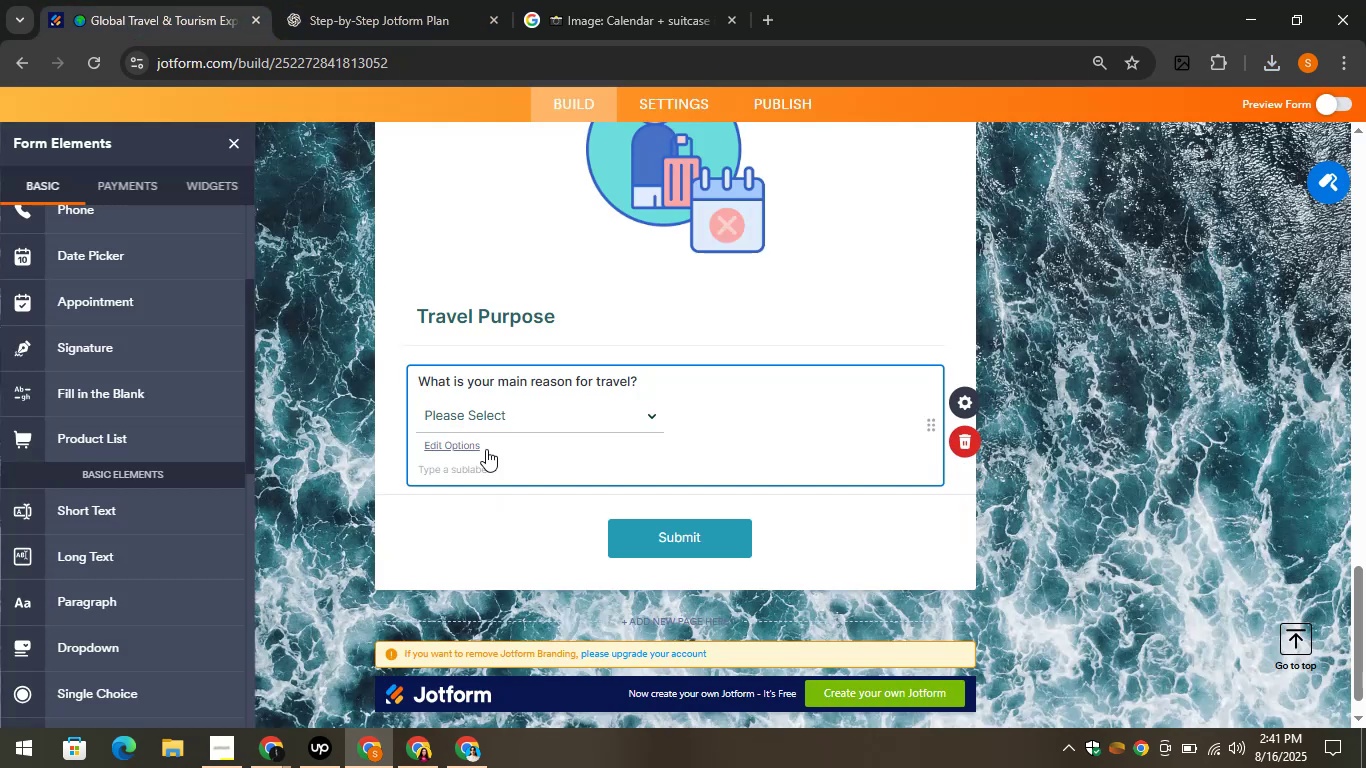 
left_click([465, 414])
 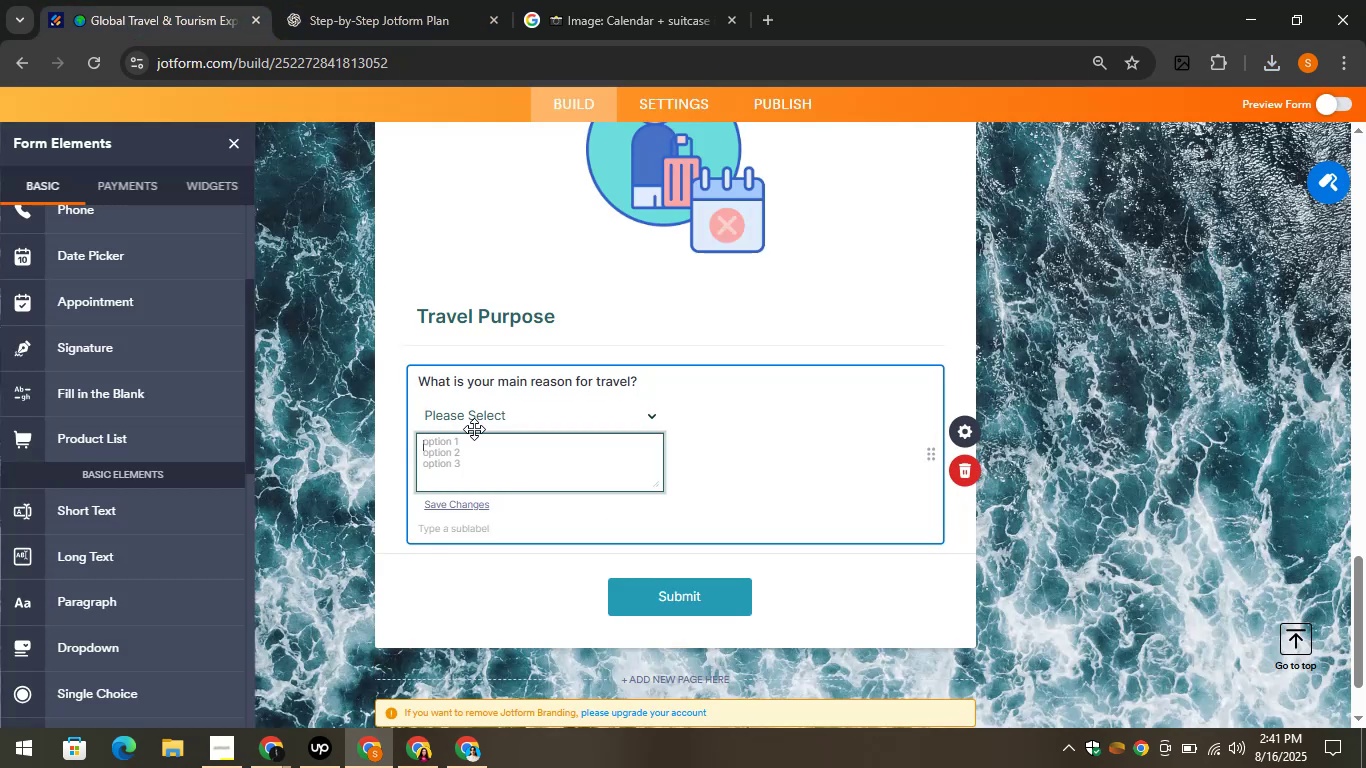 
key(Control+V)
 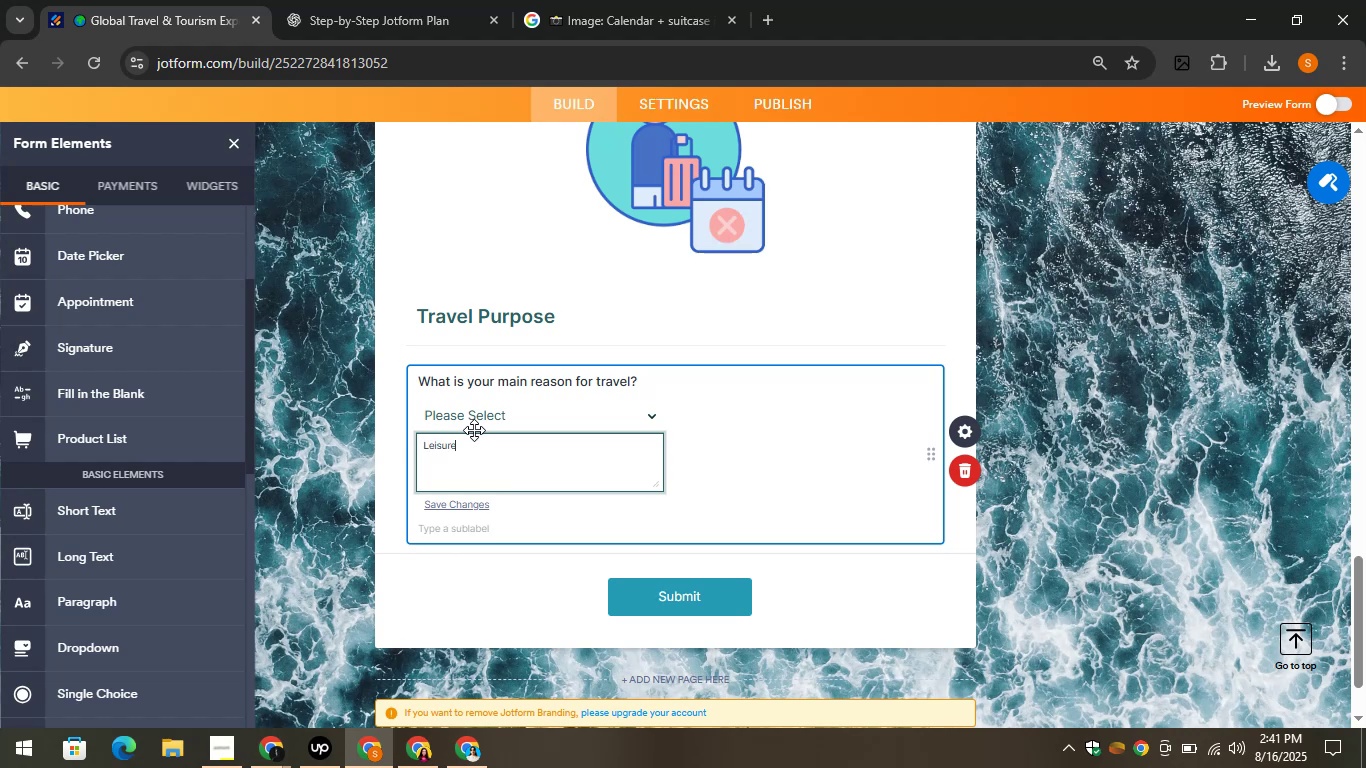 
key(Enter)
 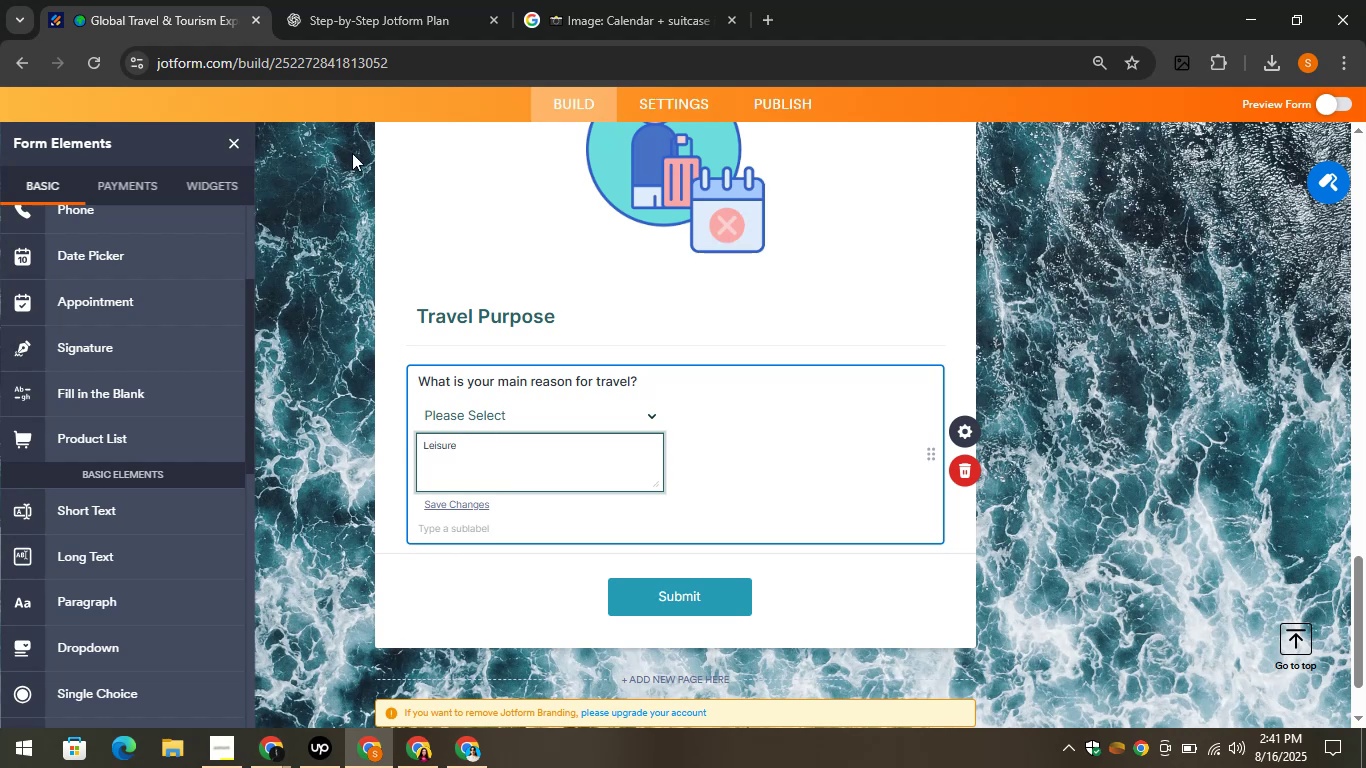 
left_click([347, 0])
 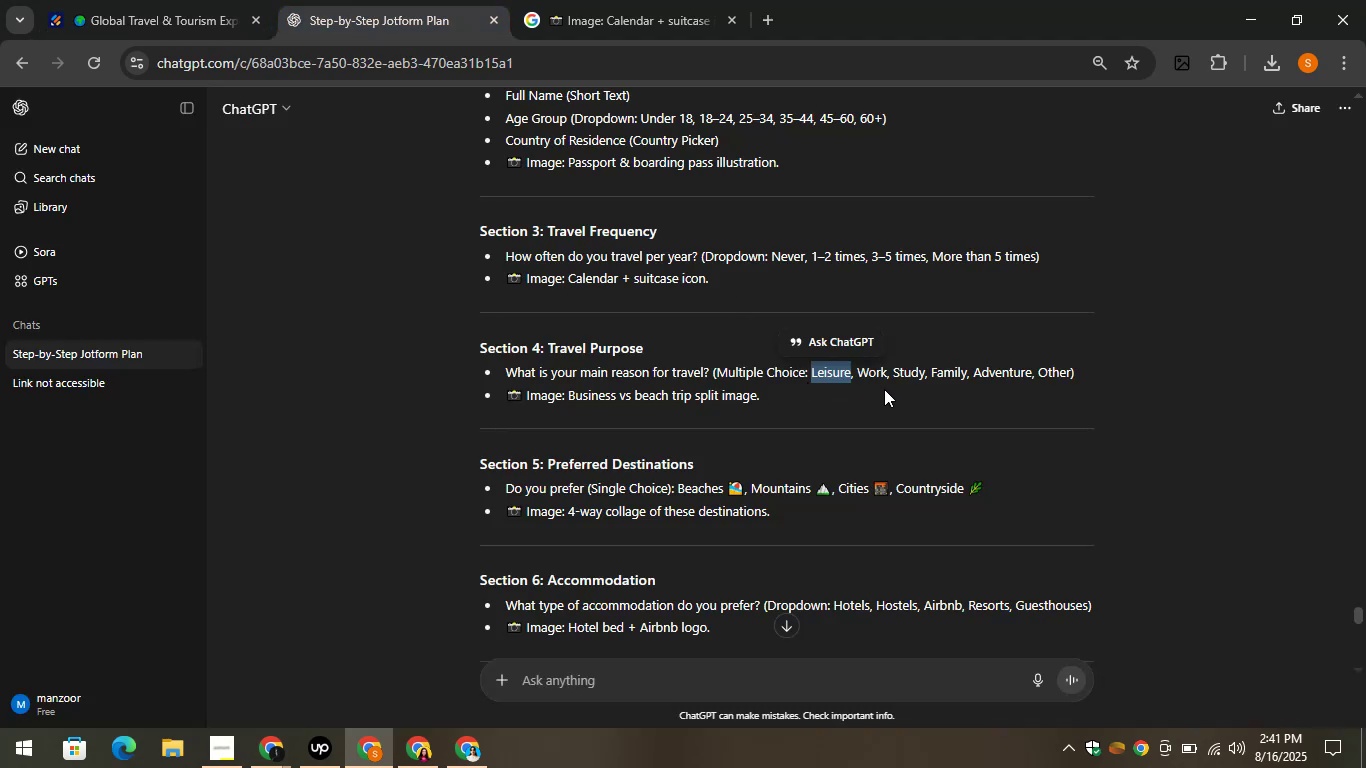 
left_click_drag(start_coordinate=[855, 372], to_coordinate=[886, 376])
 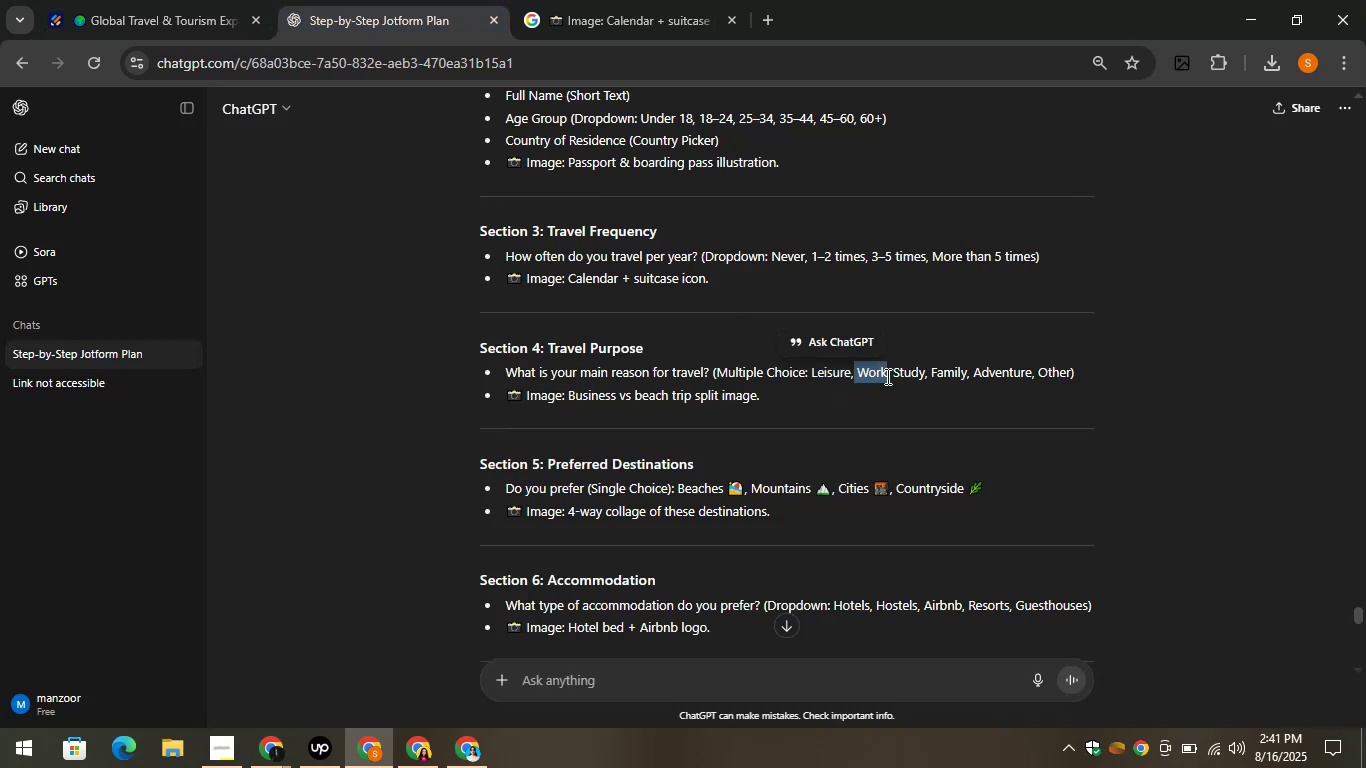 
key(Control+C)
 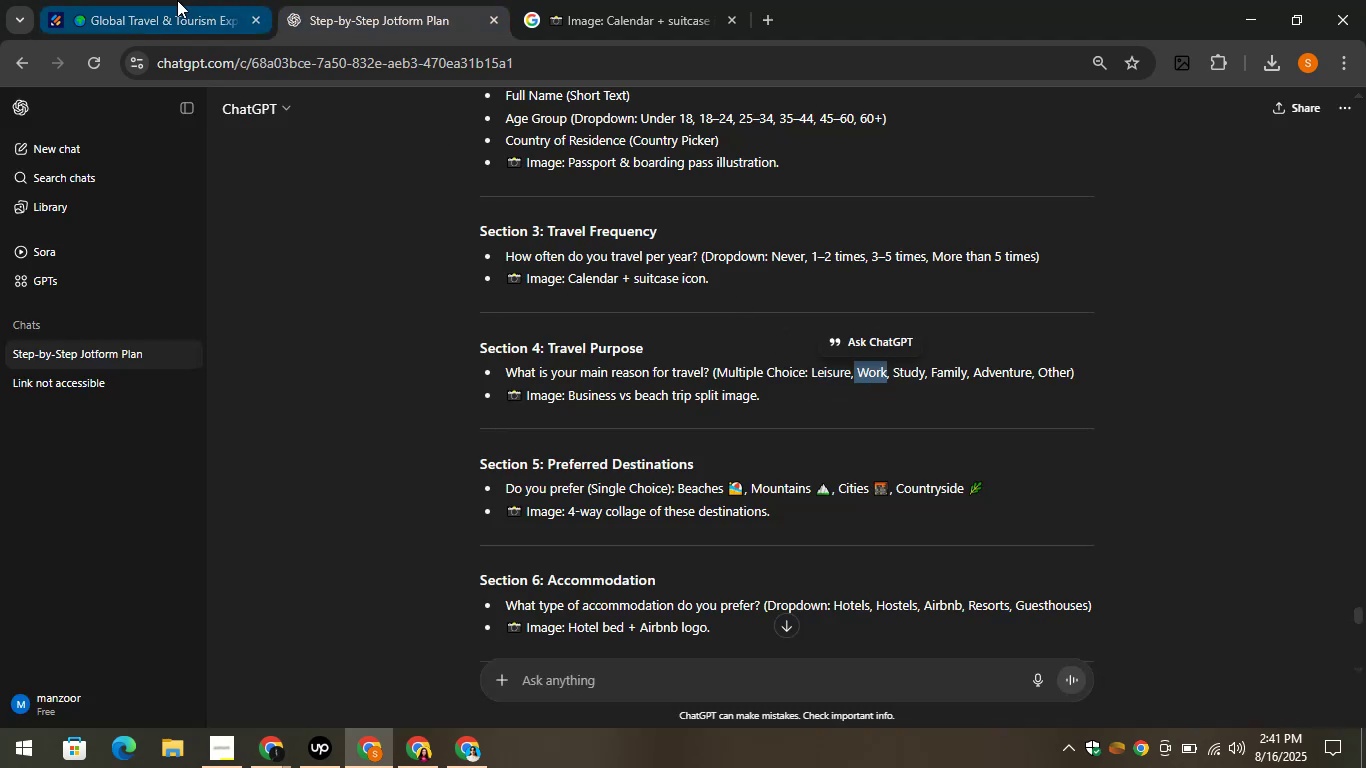 
left_click([170, 0])
 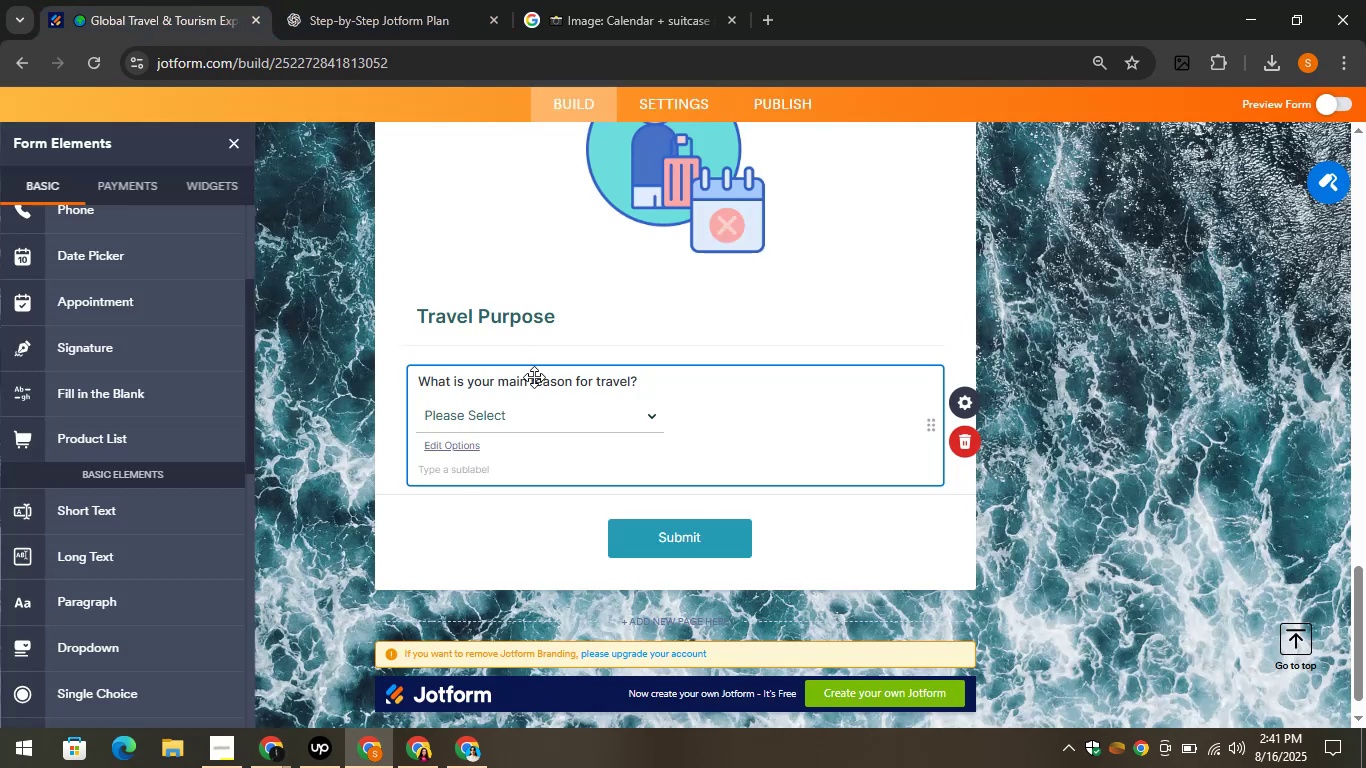 
left_click([515, 412])
 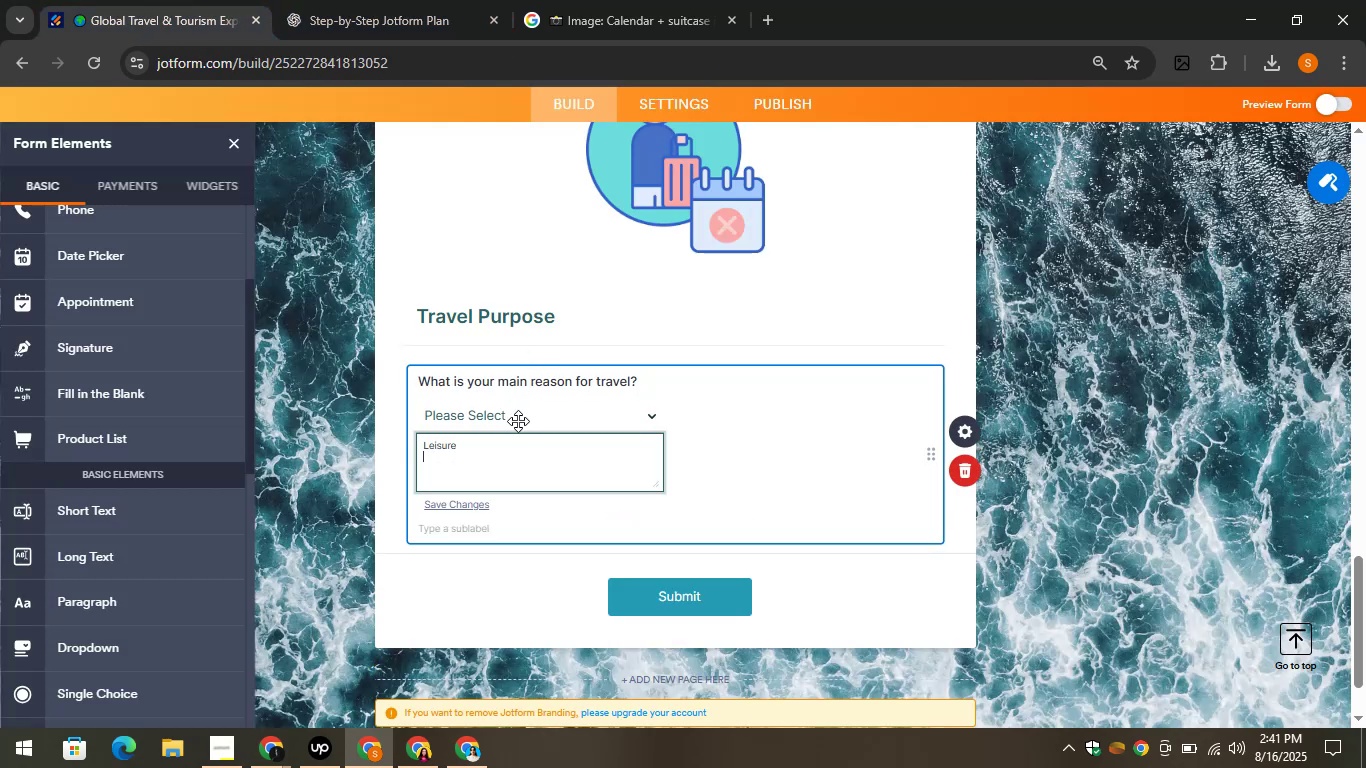 
key(Control+V)
 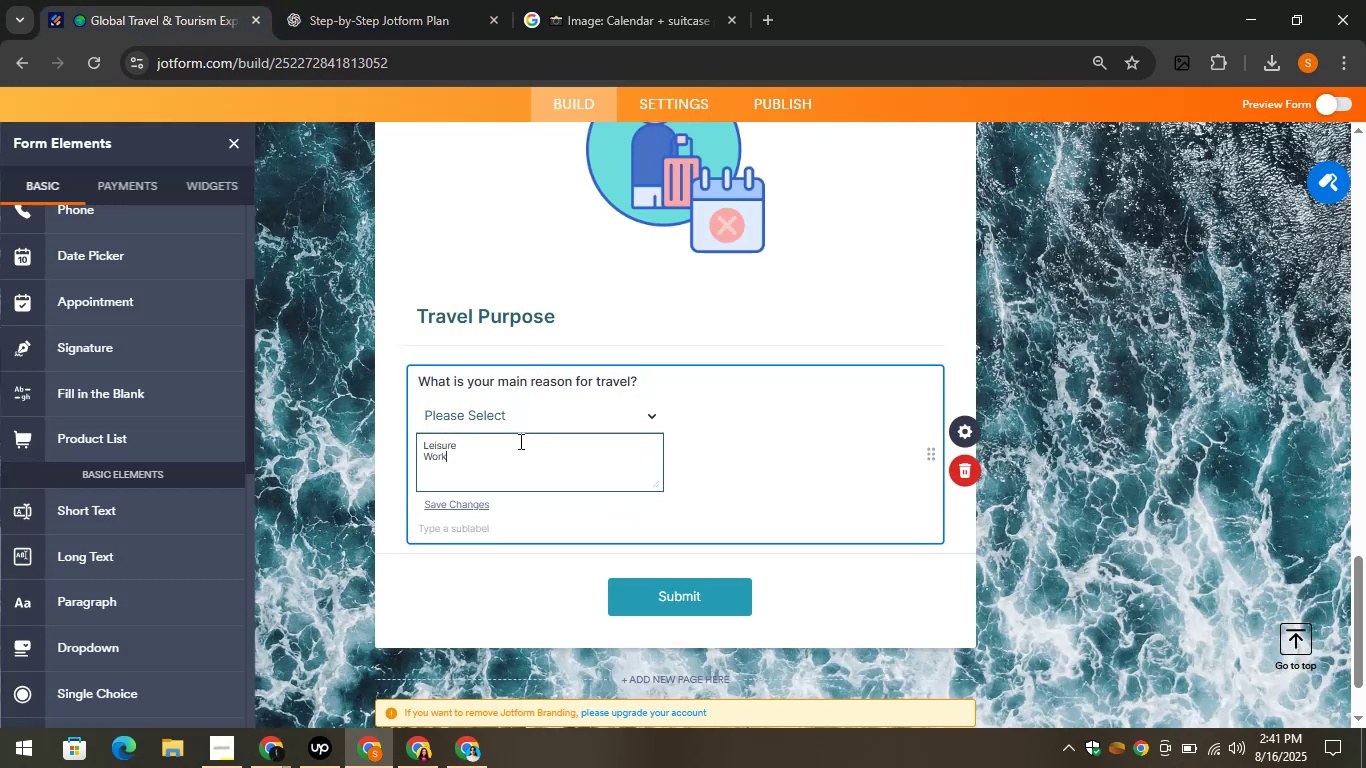 
key(Enter)
 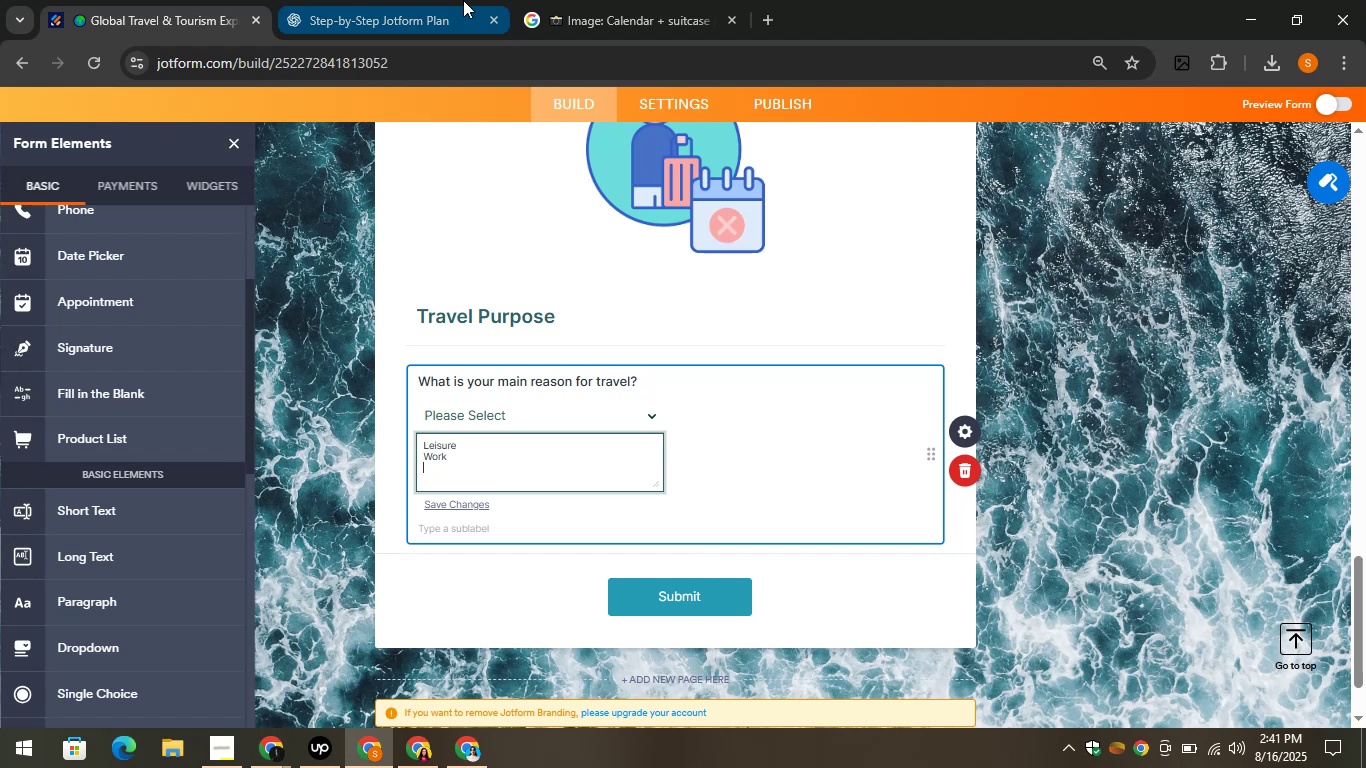 
left_click([346, 0])
 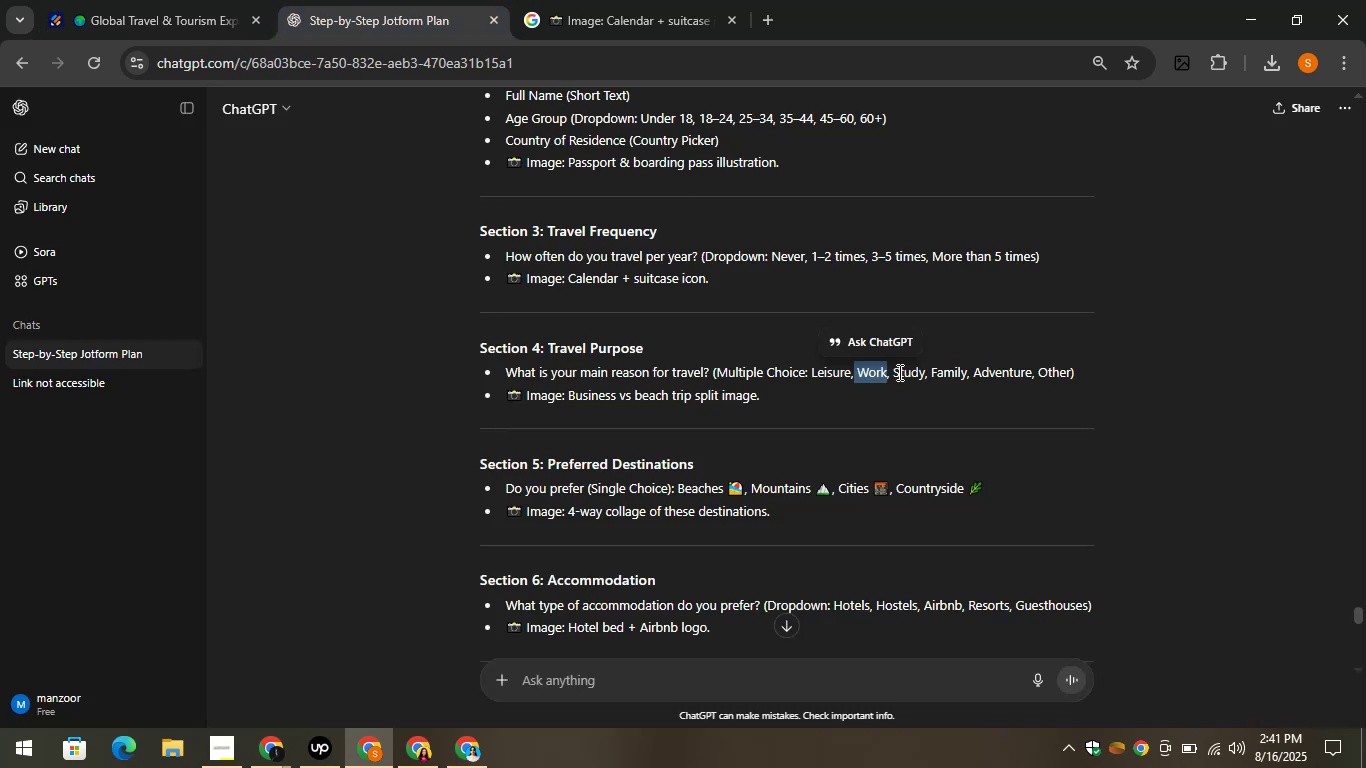 
left_click_drag(start_coordinate=[896, 371], to_coordinate=[924, 376])
 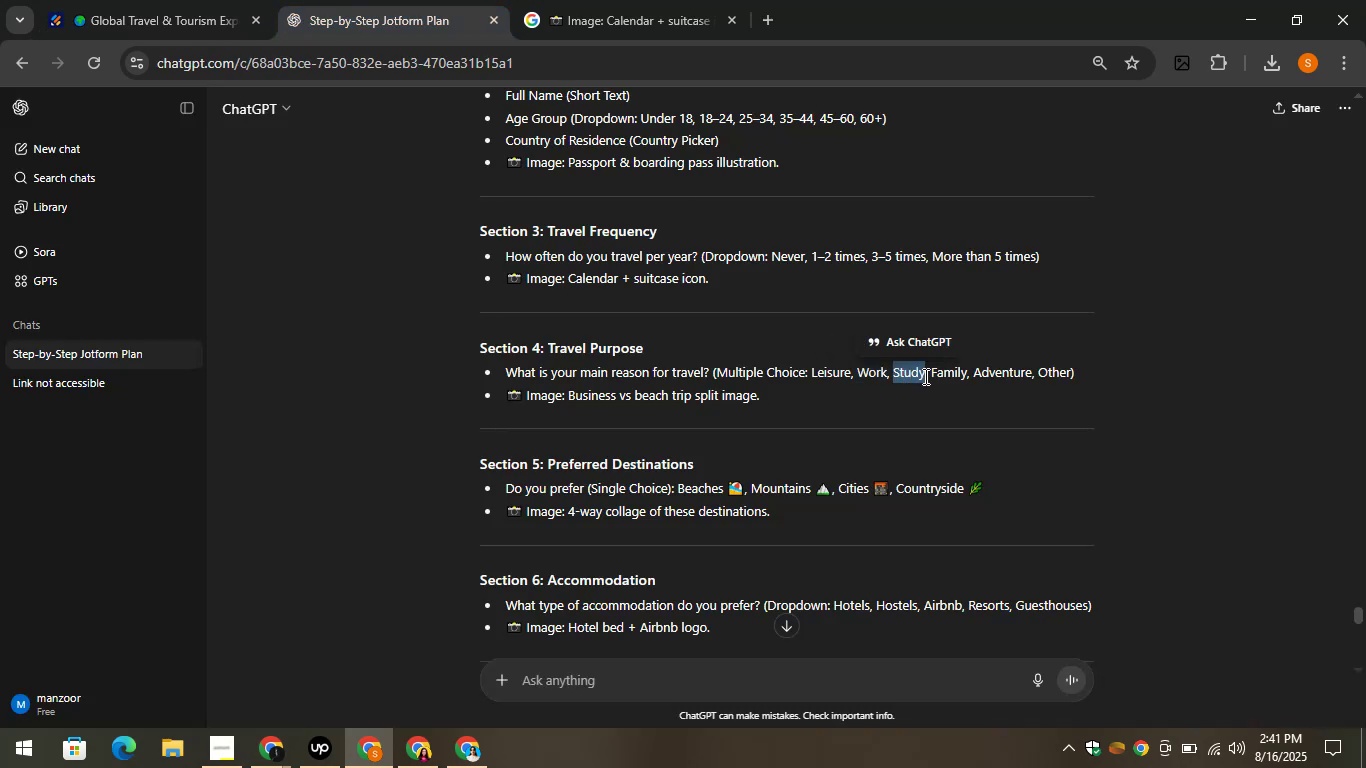 
key(Control+C)
 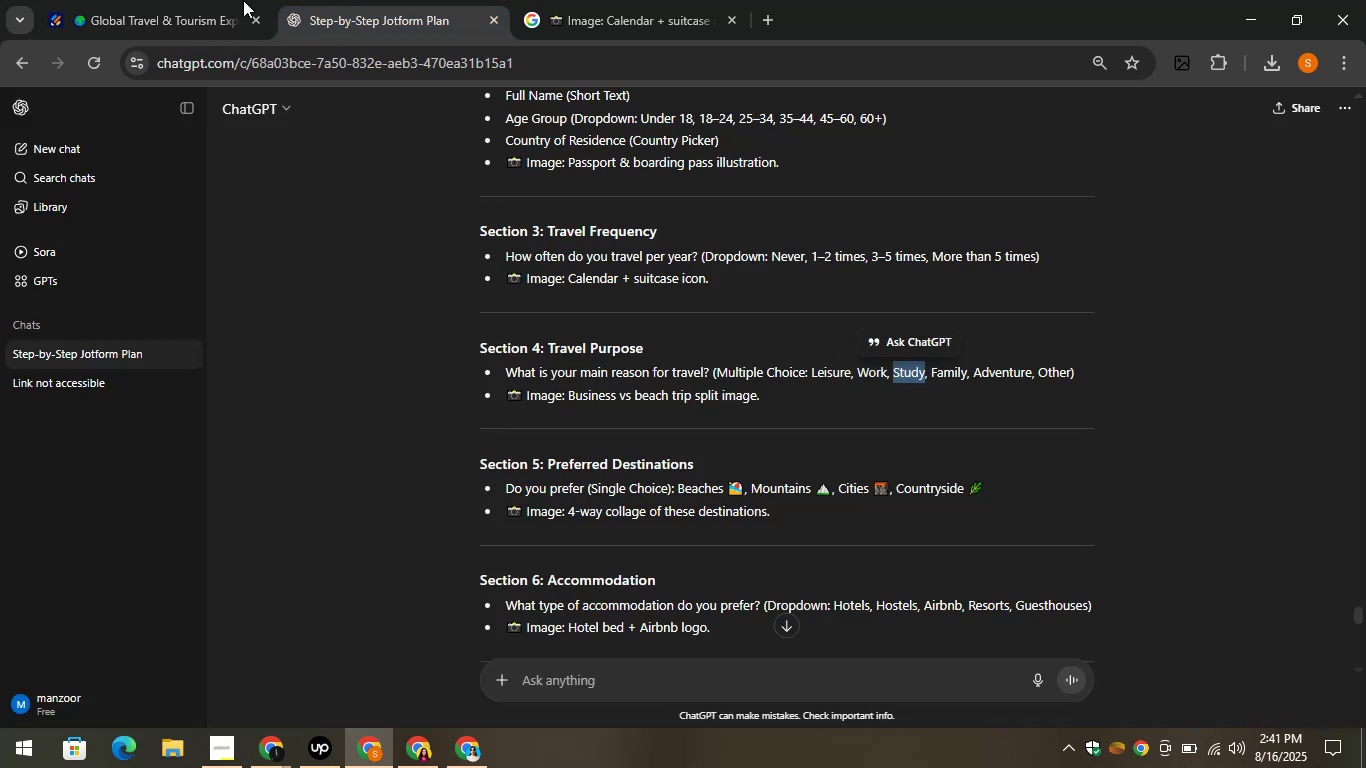 
left_click([181, 0])
 